 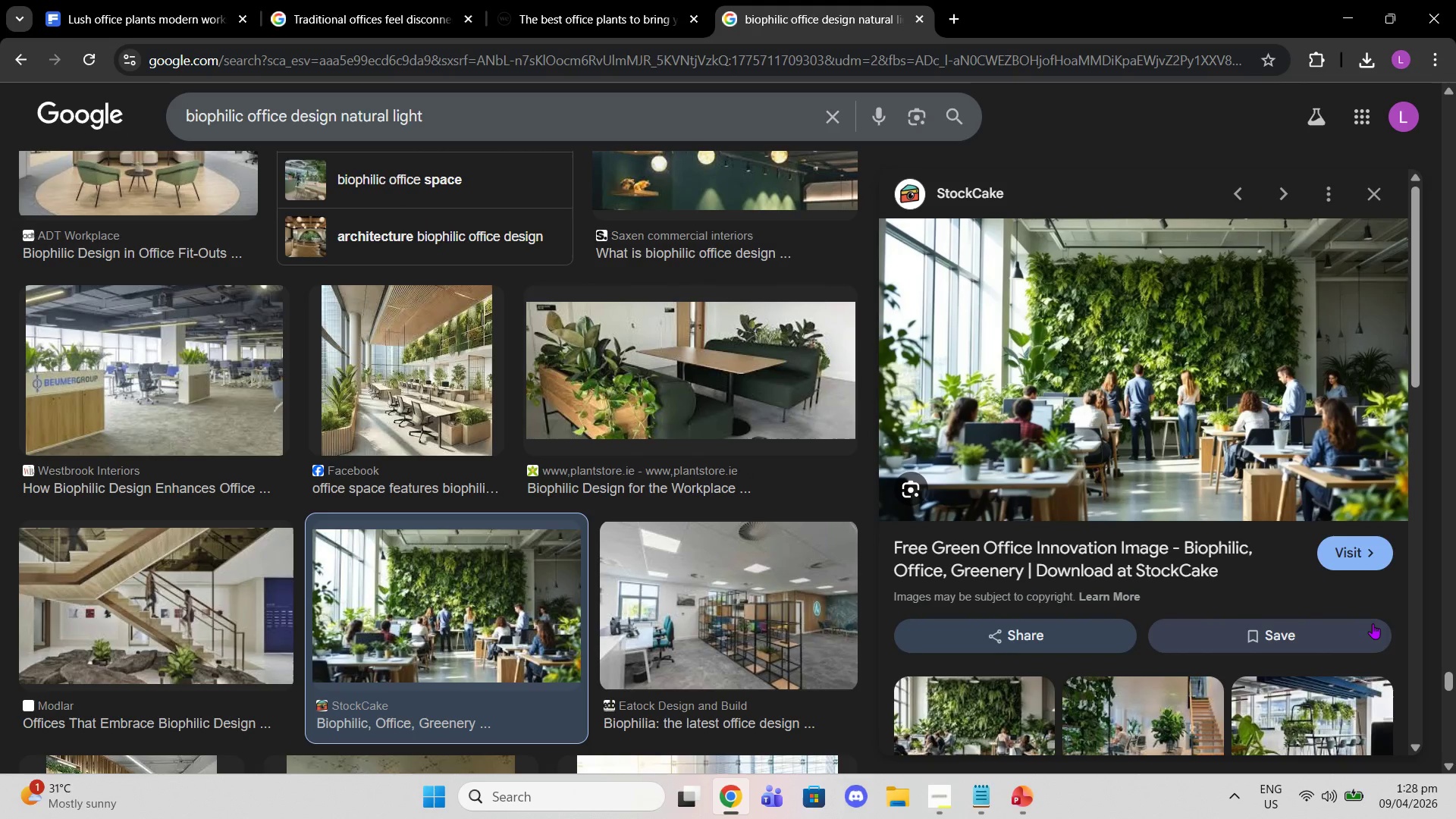 
scroll: coordinate [729, 298], scroll_direction: down, amount: 6.0
 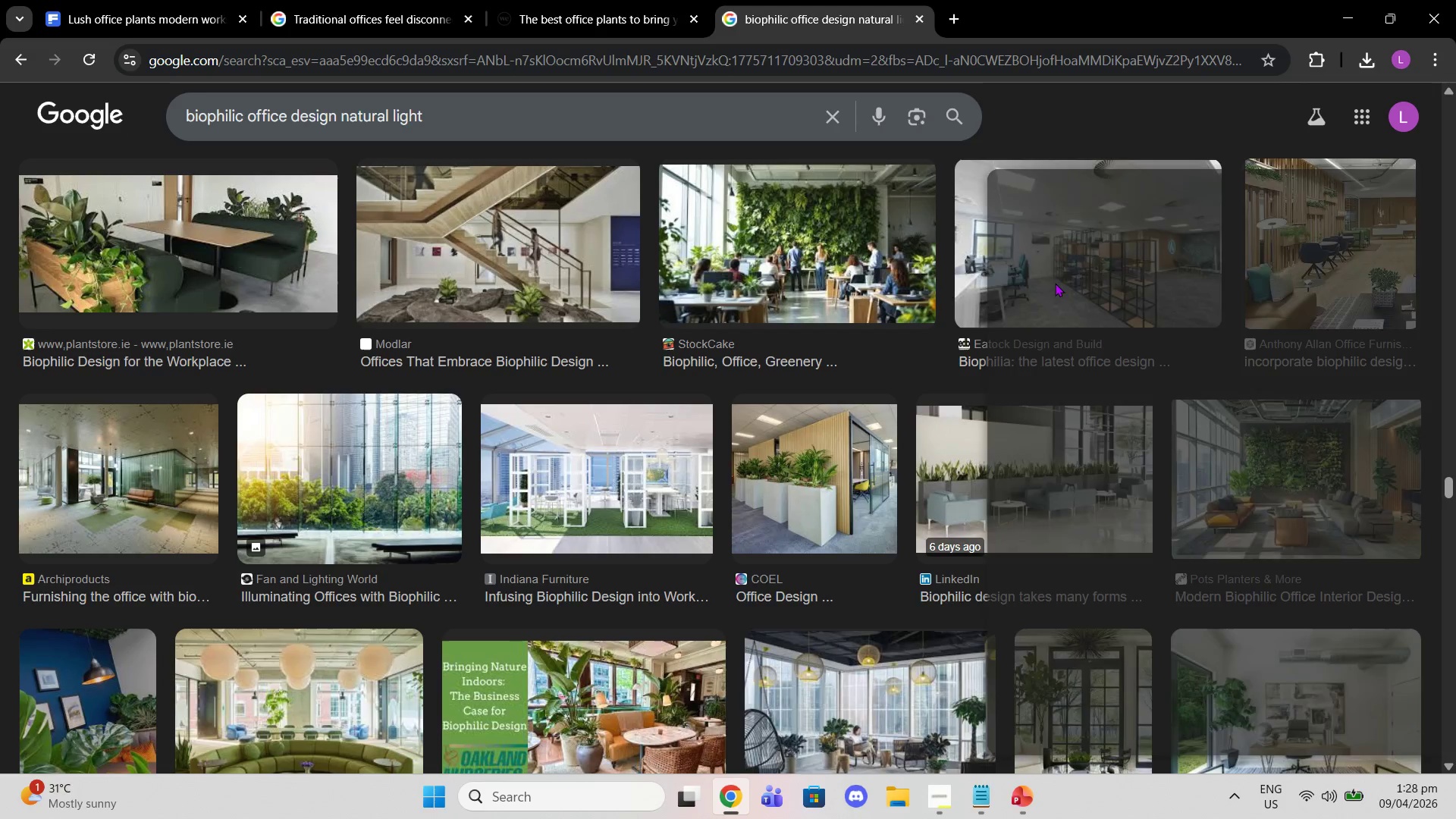 
scroll: coordinate [977, 341], scroll_direction: up, amount: 4.0
 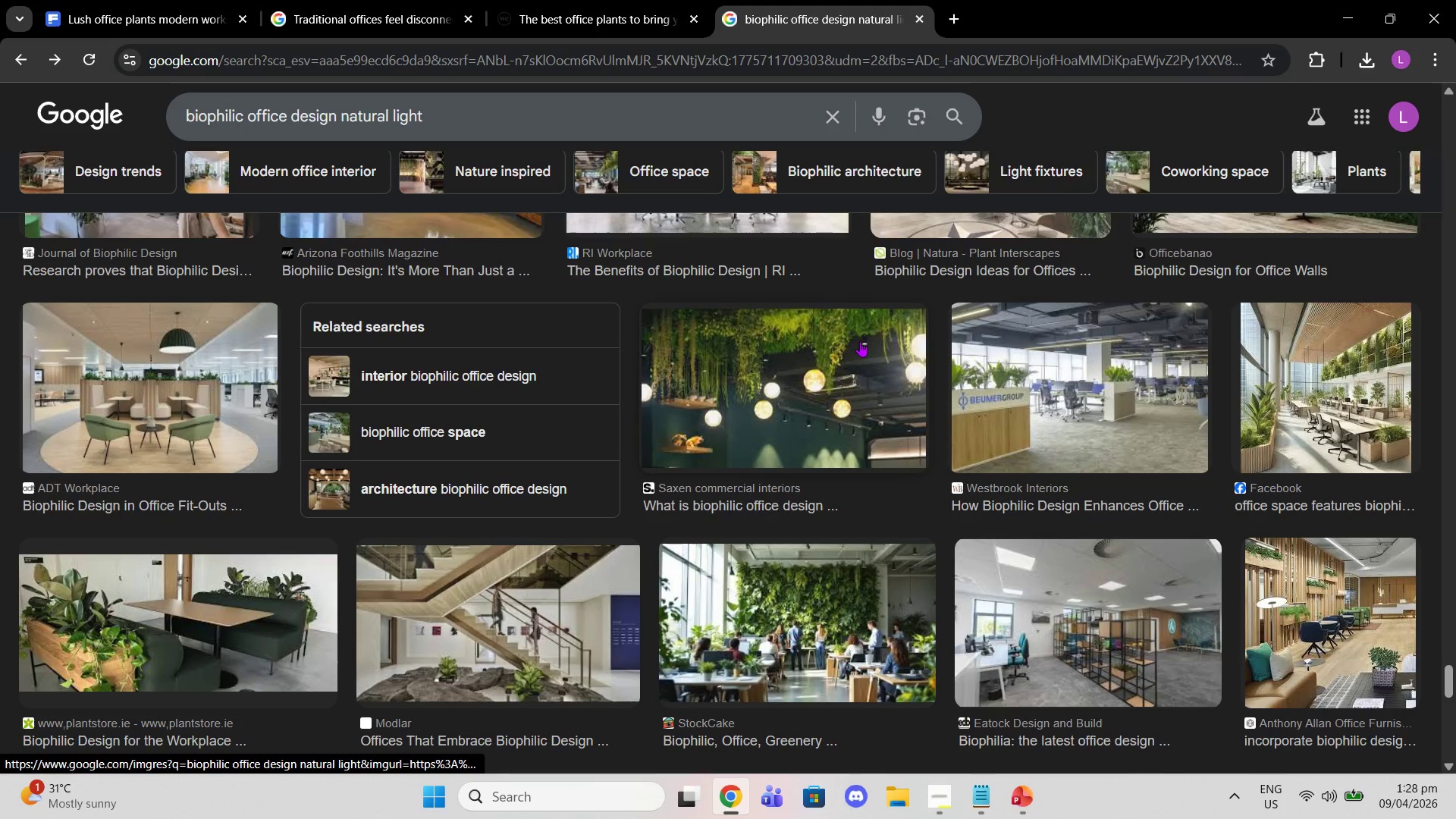 
scroll: coordinate [849, 460], scroll_direction: down, amount: 2.0
 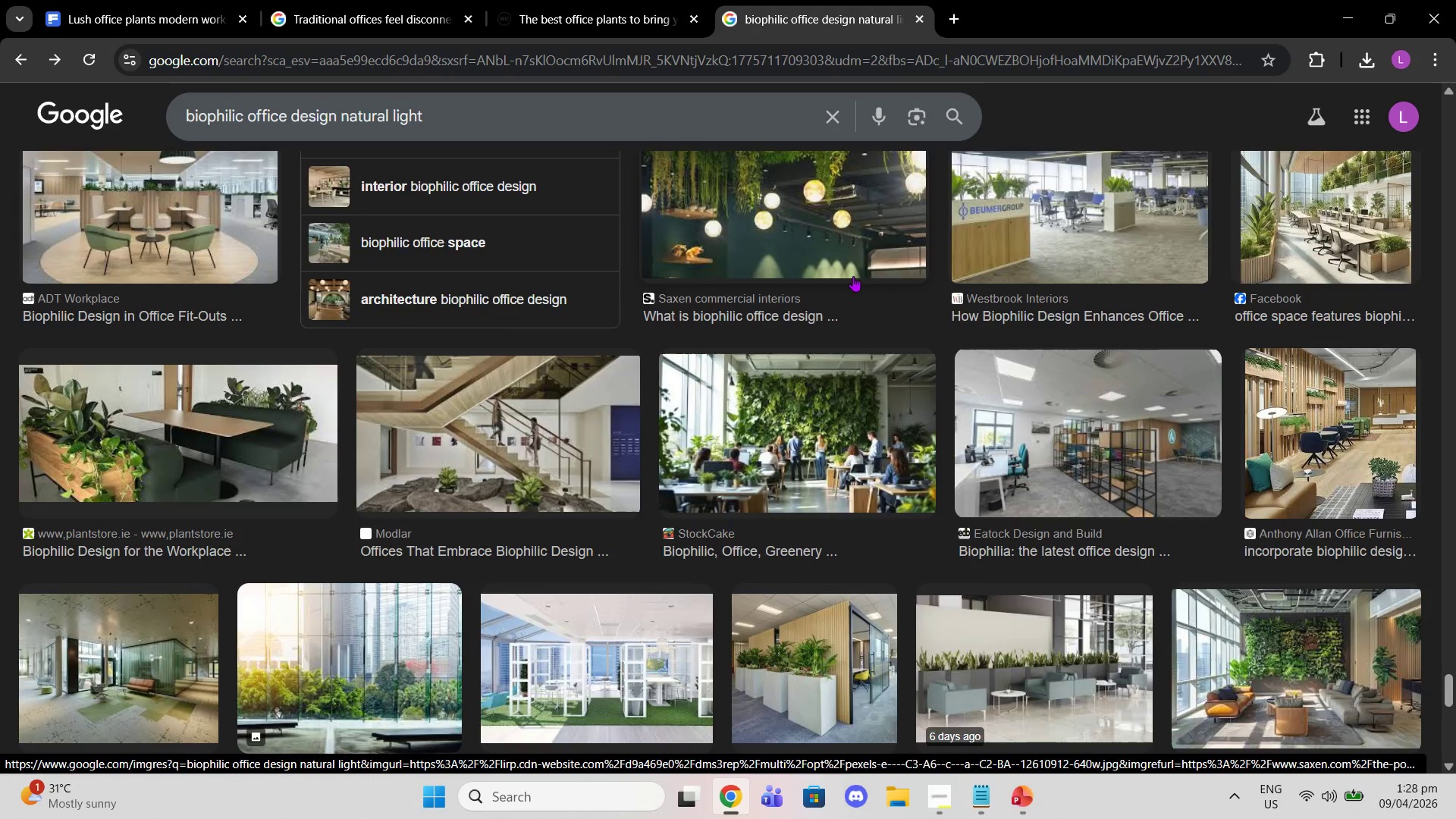 
left_click([853, 276])
 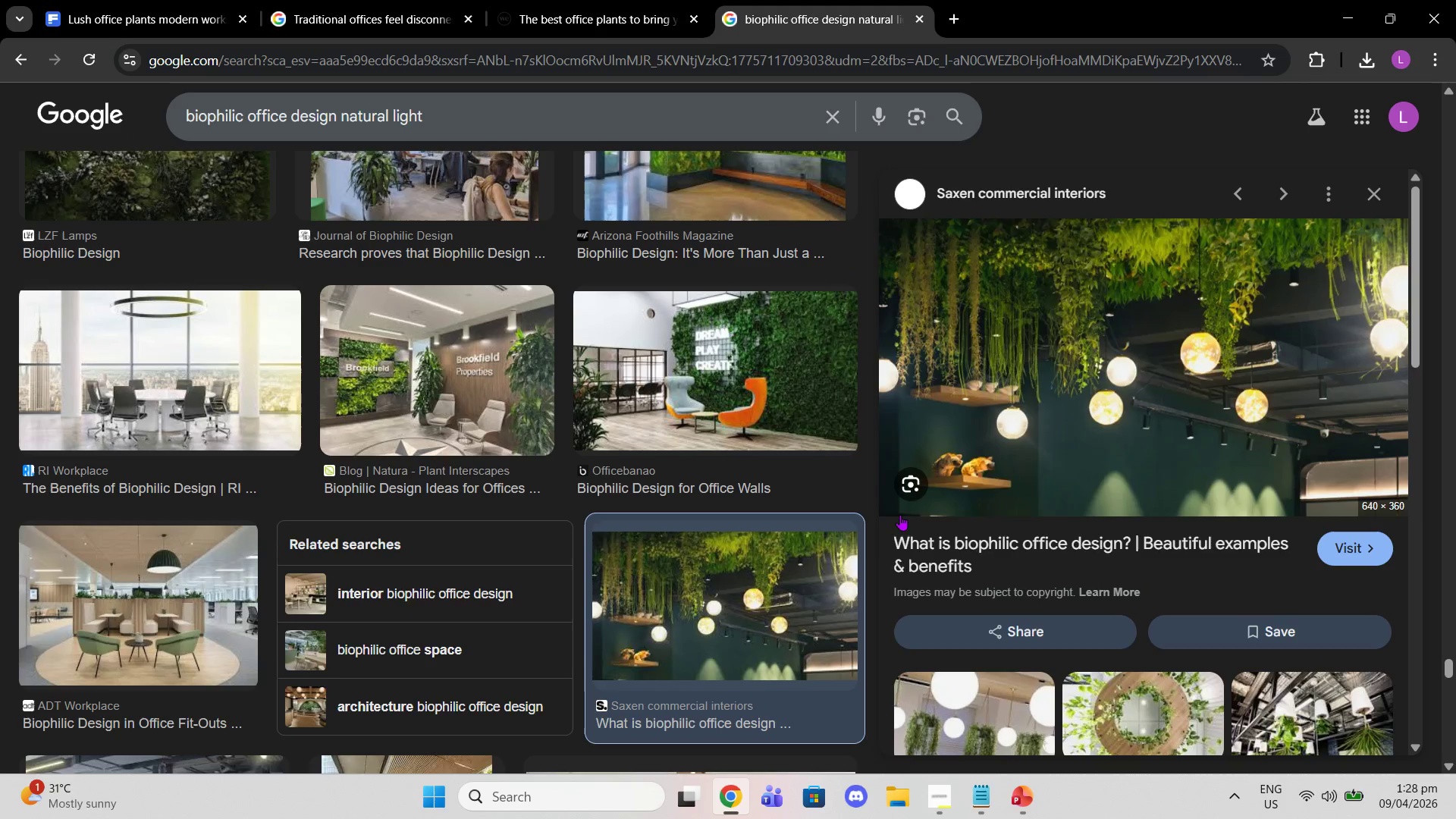 
double_click([910, 556])
 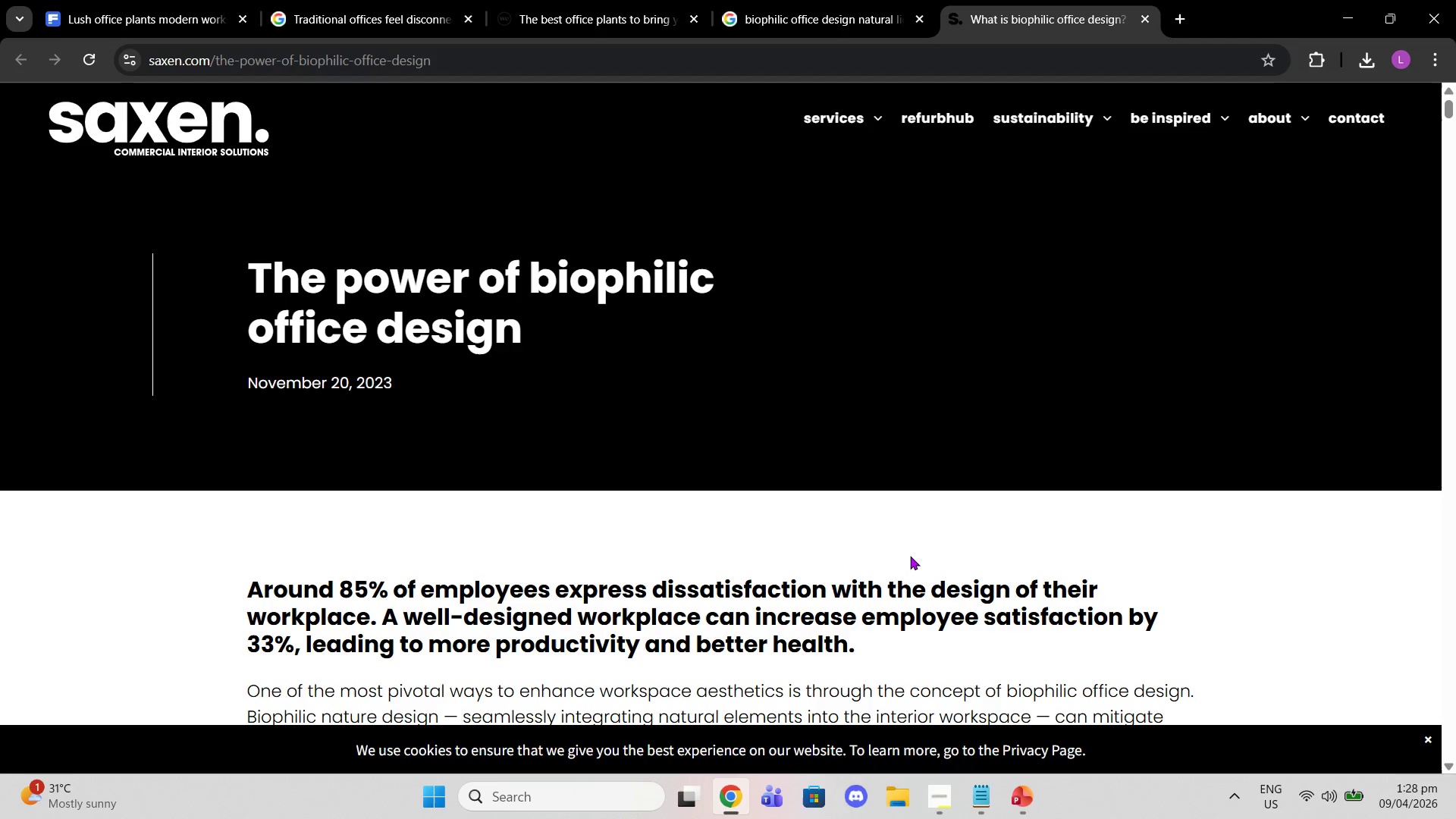 
wait(11.27)
 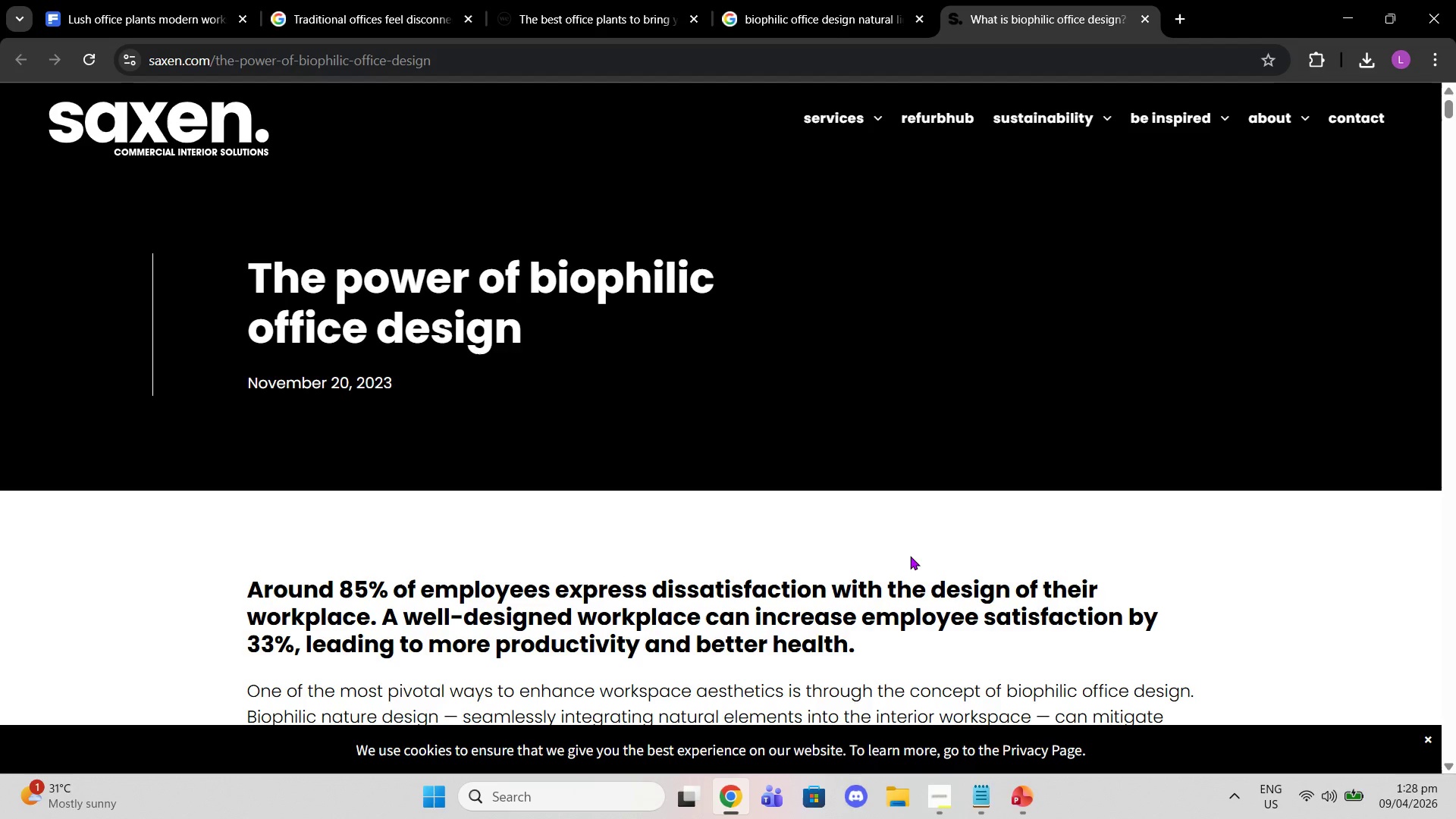 
scroll: coordinate [1055, 433], scroll_direction: down, amount: 23.0
 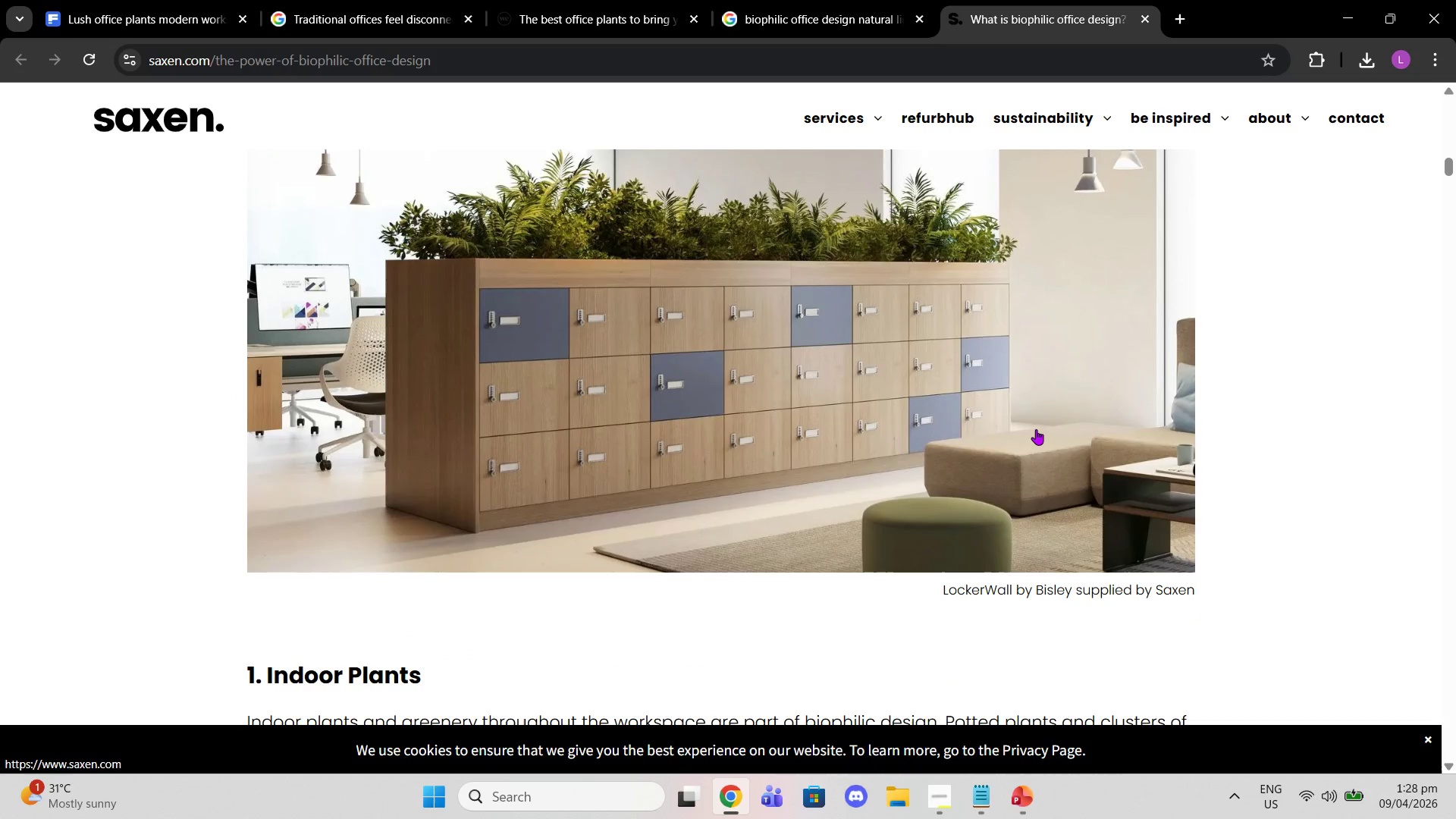 
wait(8.02)
 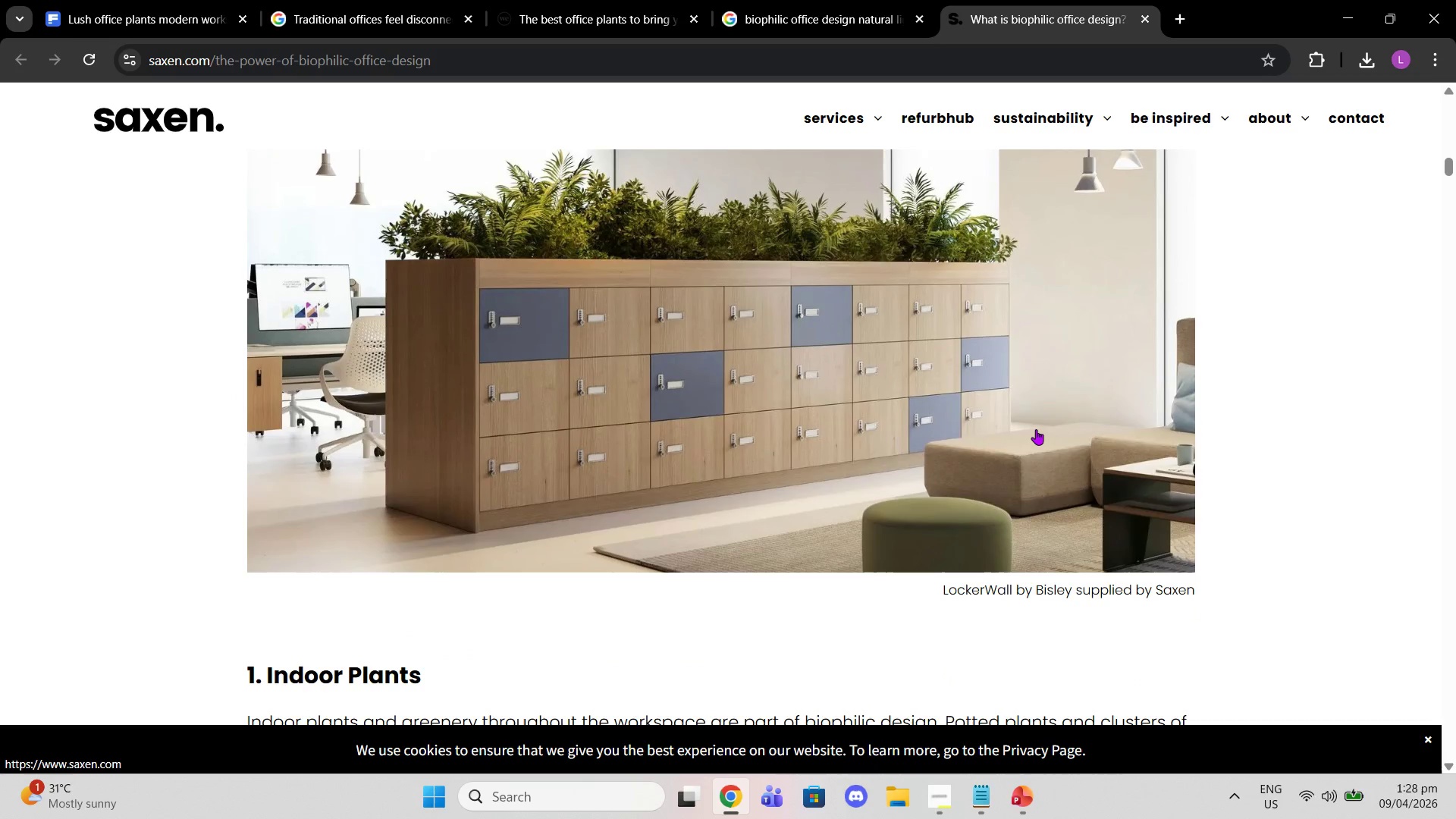 
scroll: coordinate [953, 307], scroll_direction: down, amount: 10.0
 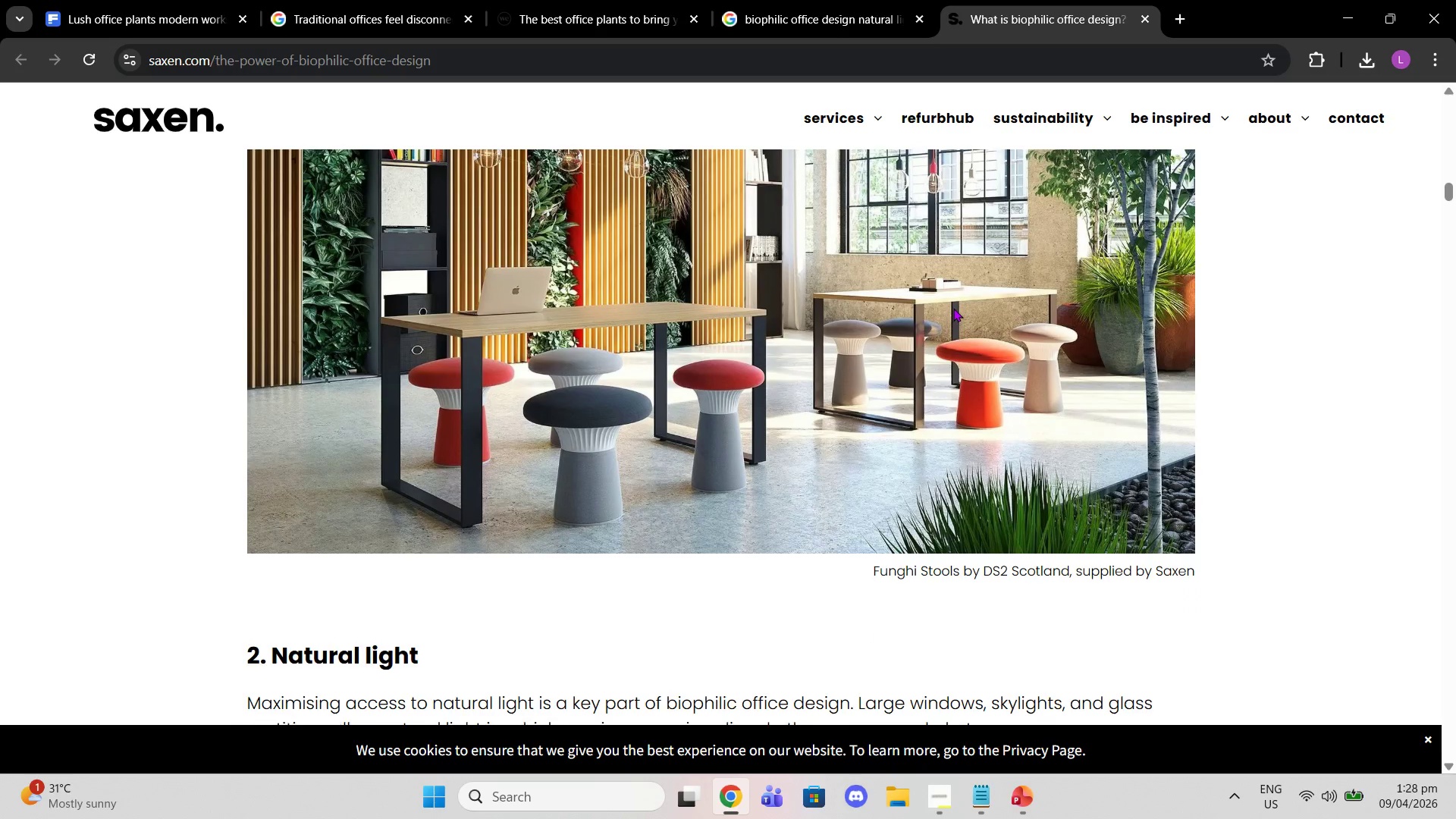 
scroll: coordinate [953, 308], scroll_direction: up, amount: 1.0
 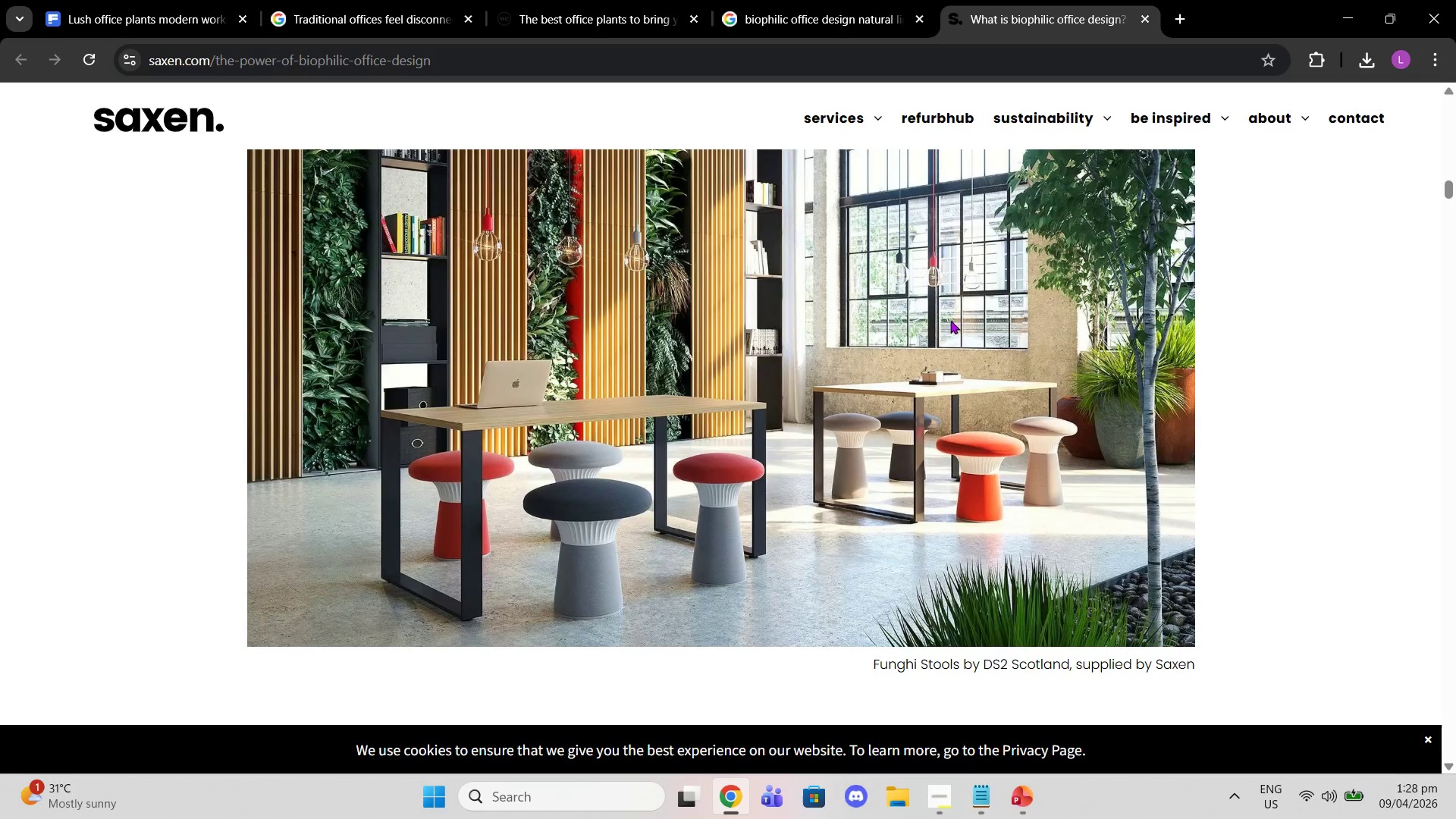 
scroll: coordinate [764, 403], scroll_direction: down, amount: 40.0
 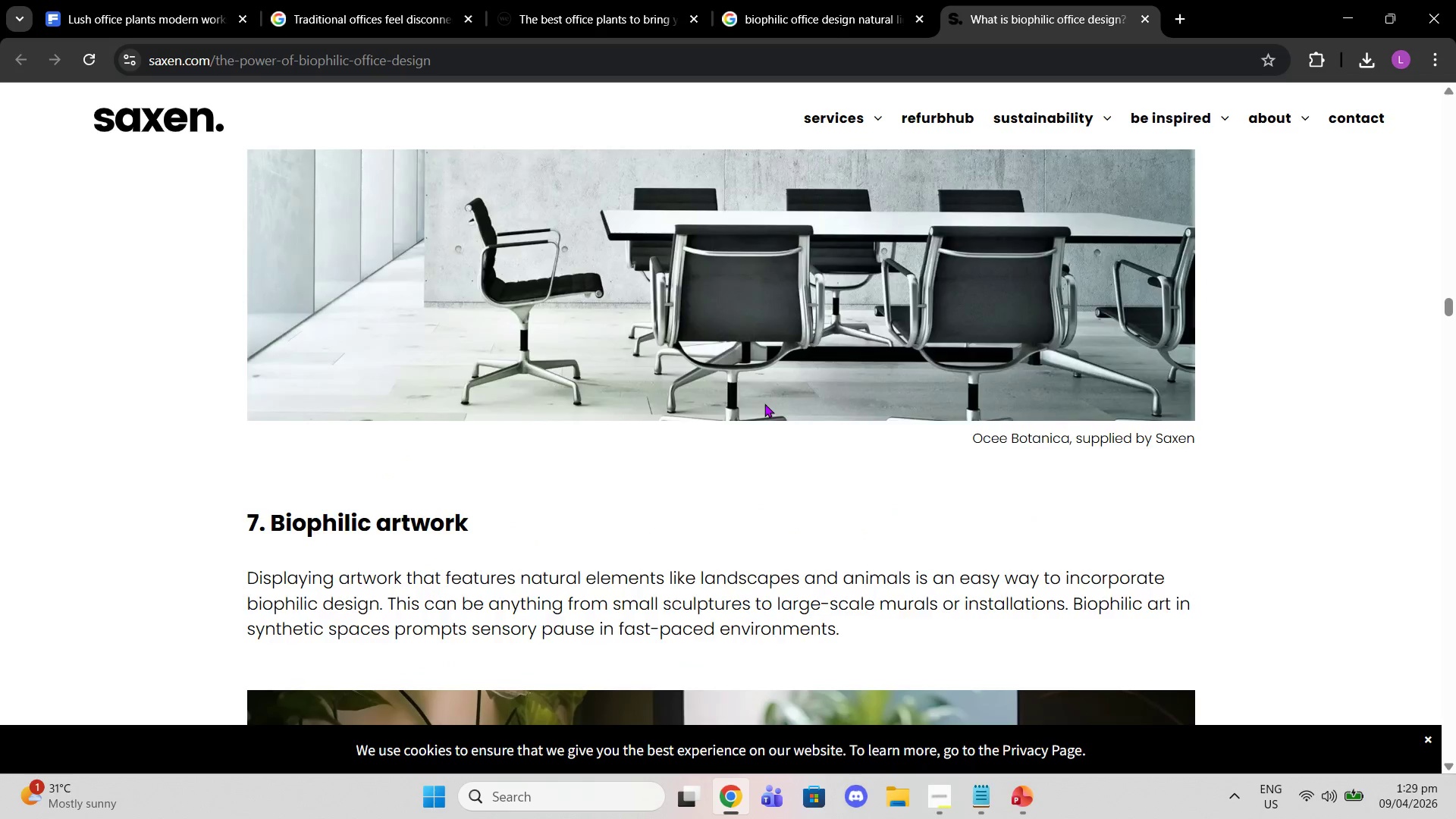 
scroll: coordinate [767, 437], scroll_direction: down, amount: 9.0
 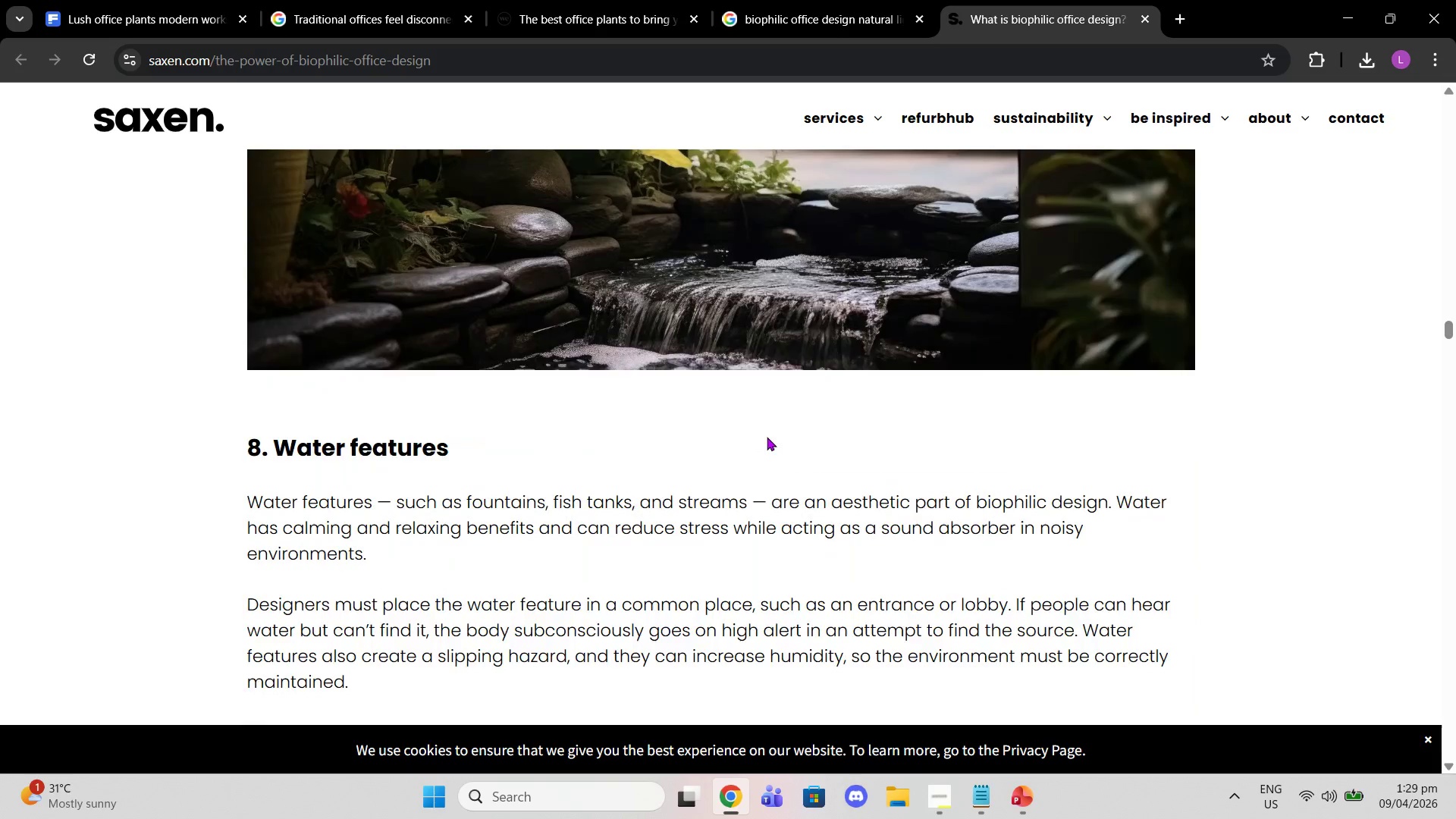 
scroll: coordinate [767, 437], scroll_direction: up, amount: 3.0
 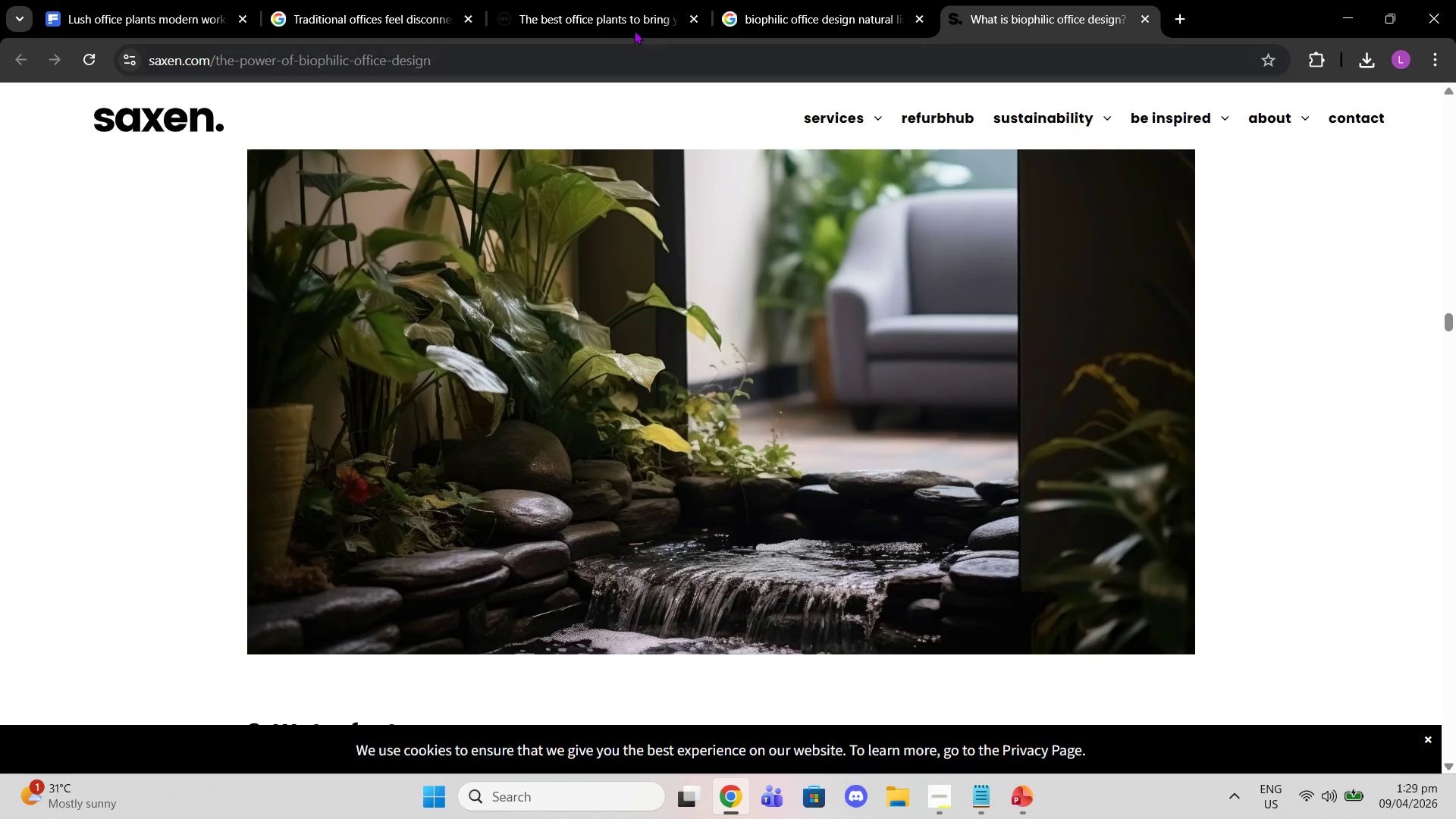 
left_click([617, 12])
 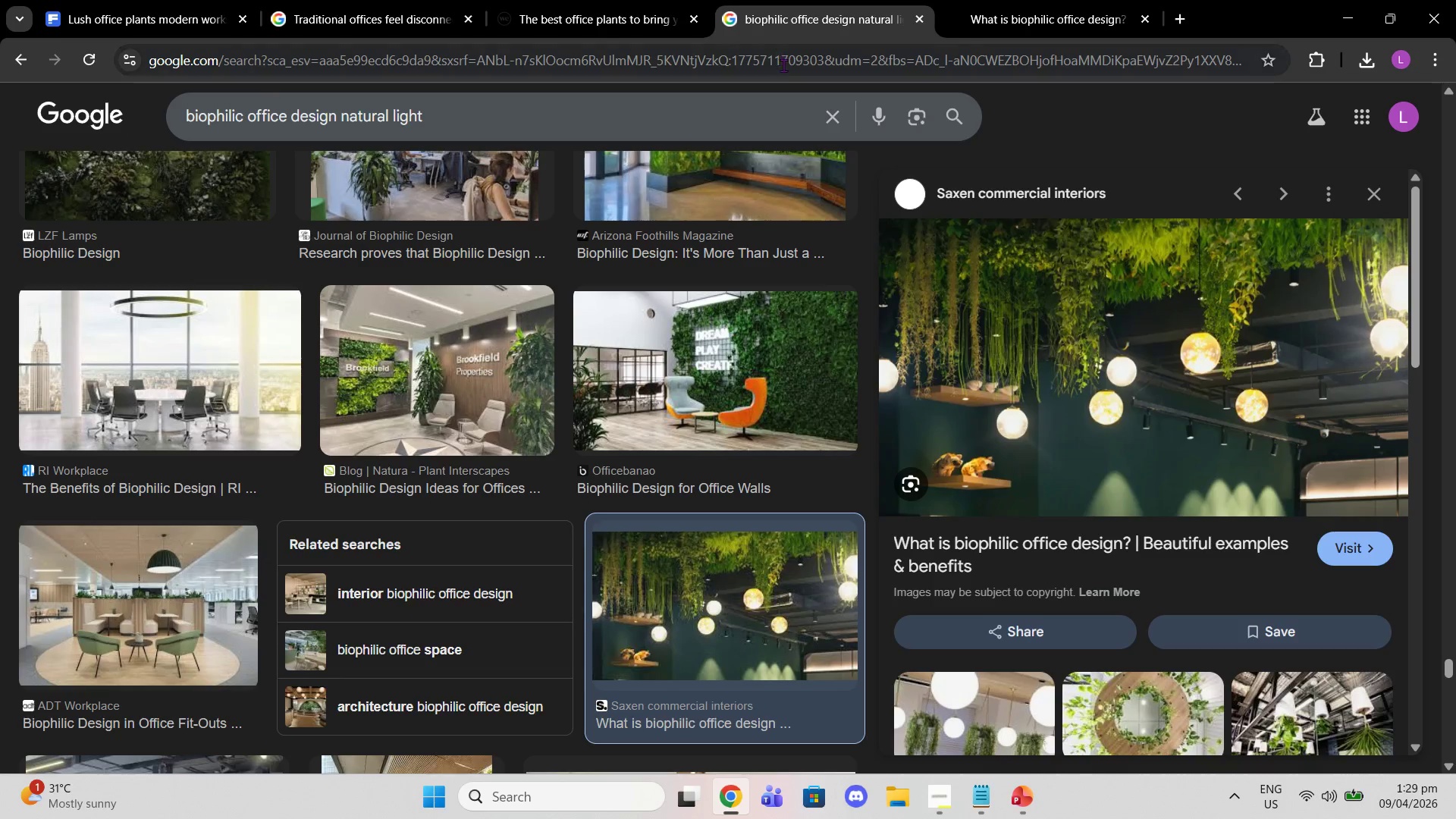 
scroll: coordinate [783, 364], scroll_direction: down, amount: 5.0
 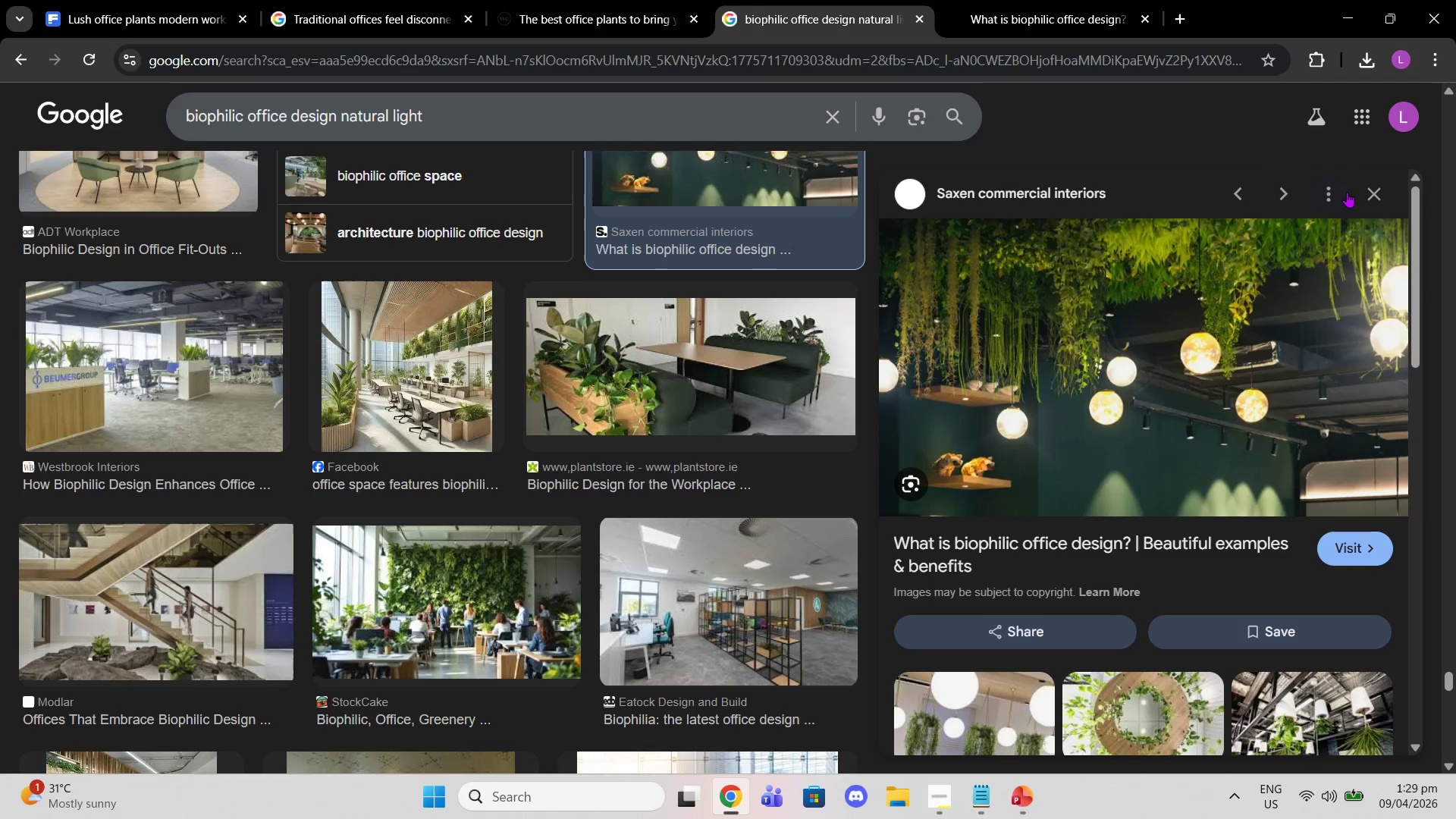 
left_click([1368, 194])
 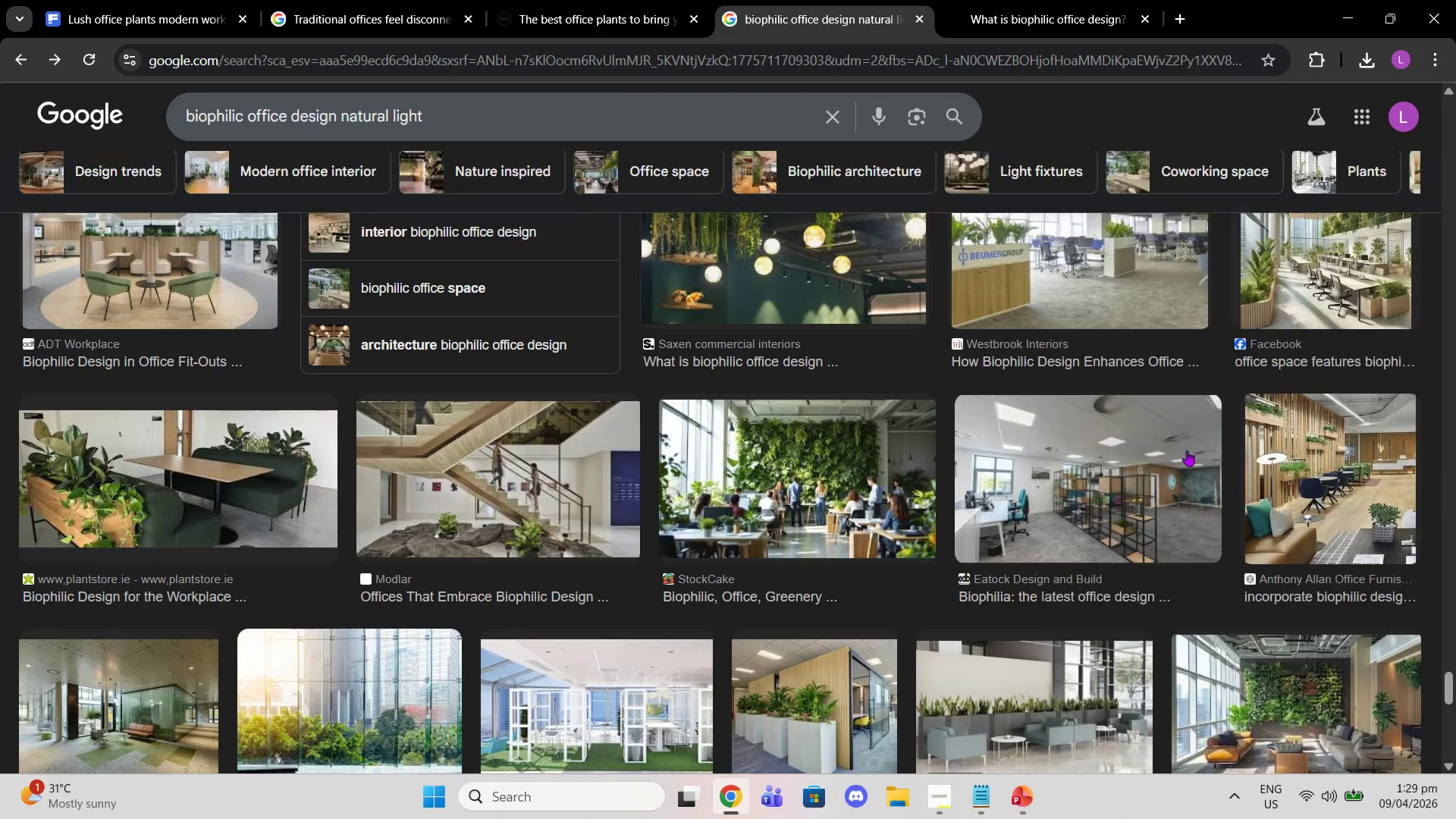 
scroll: coordinate [1107, 404], scroll_direction: down, amount: 10.0
 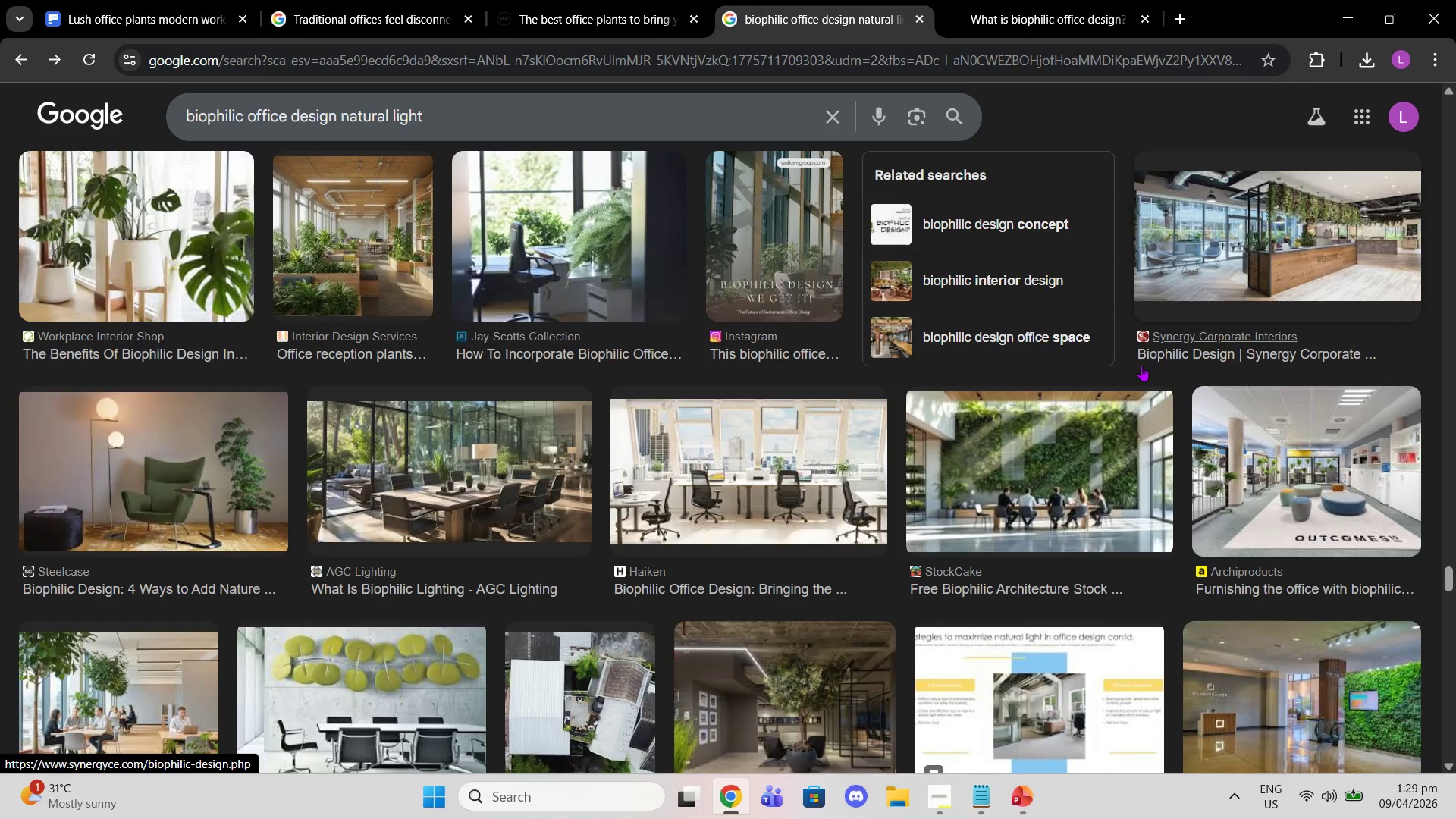 
wait(20.89)
 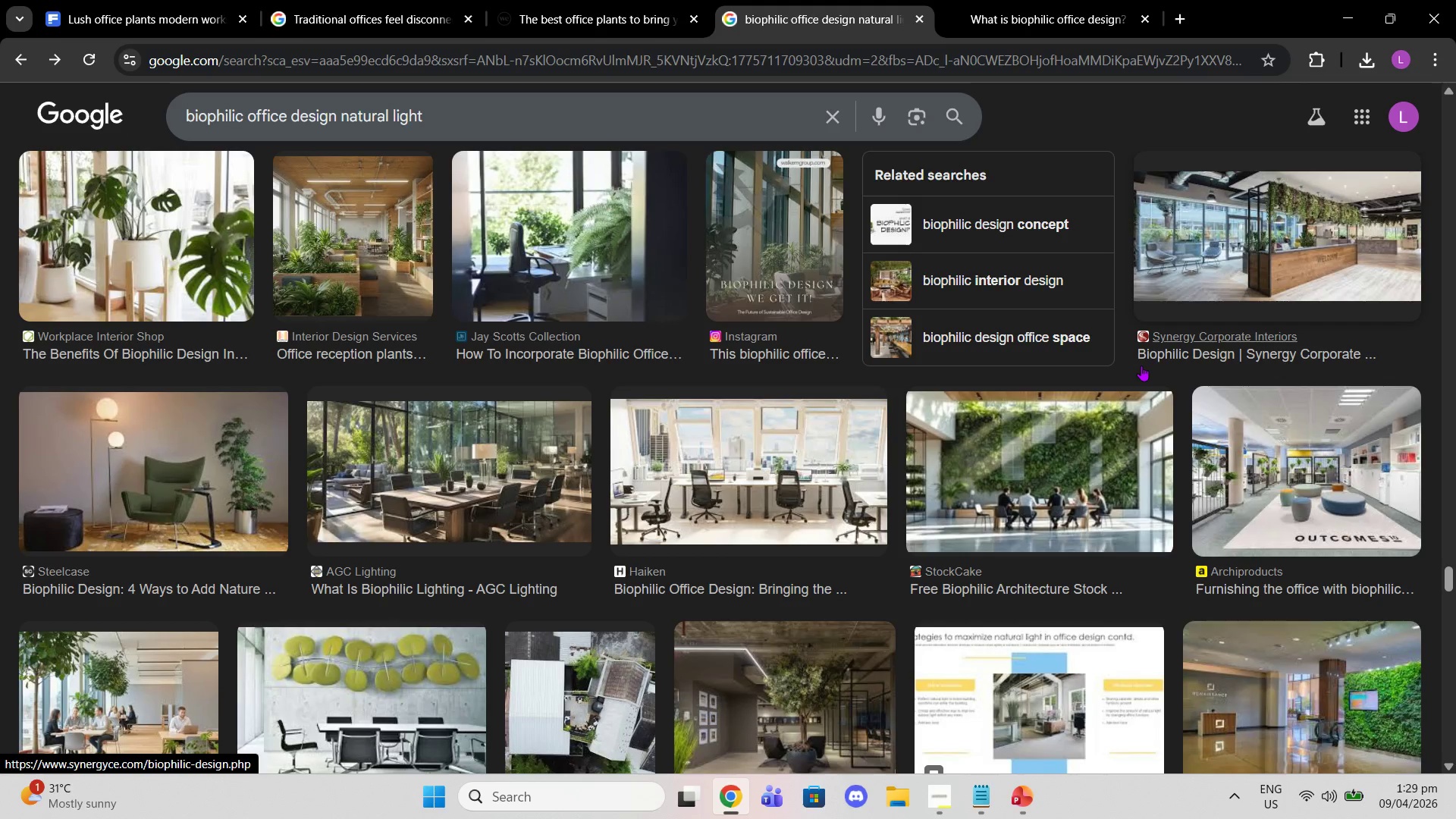 
scroll: coordinate [1004, 356], scroll_direction: down, amount: 8.0
 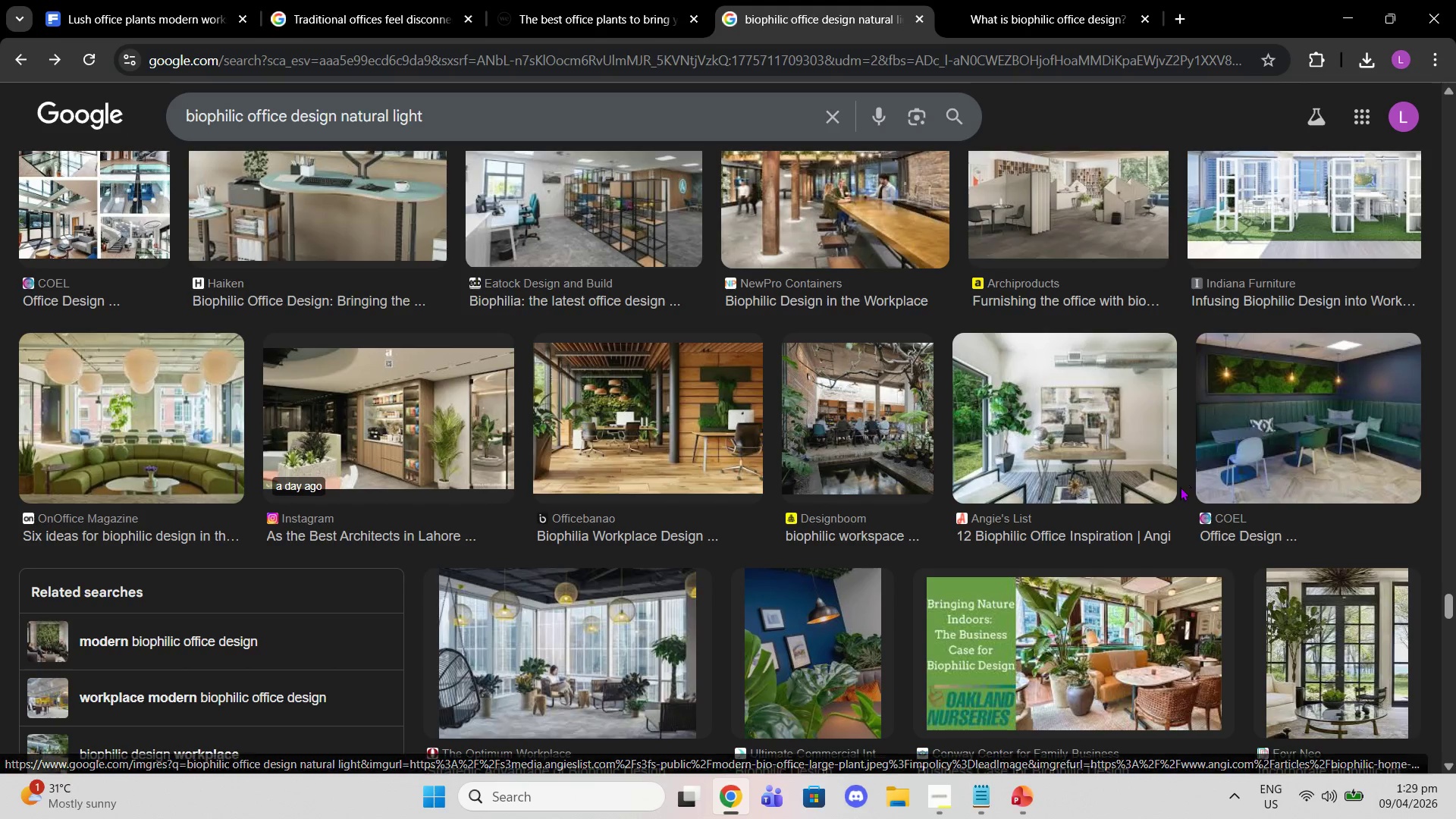 
wait(22.56)
 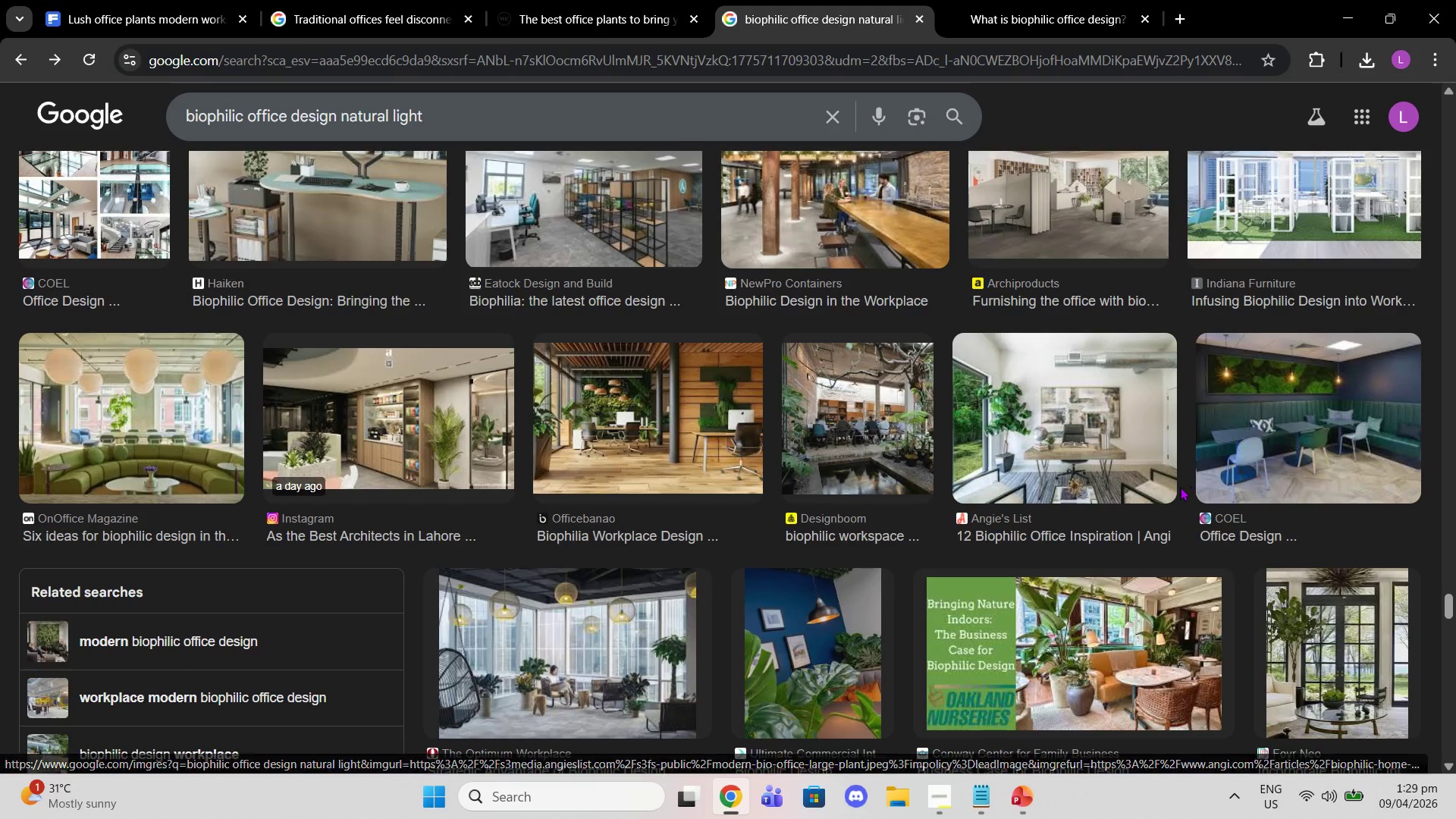 
scroll: coordinate [990, 539], scroll_direction: down, amount: 2.0
 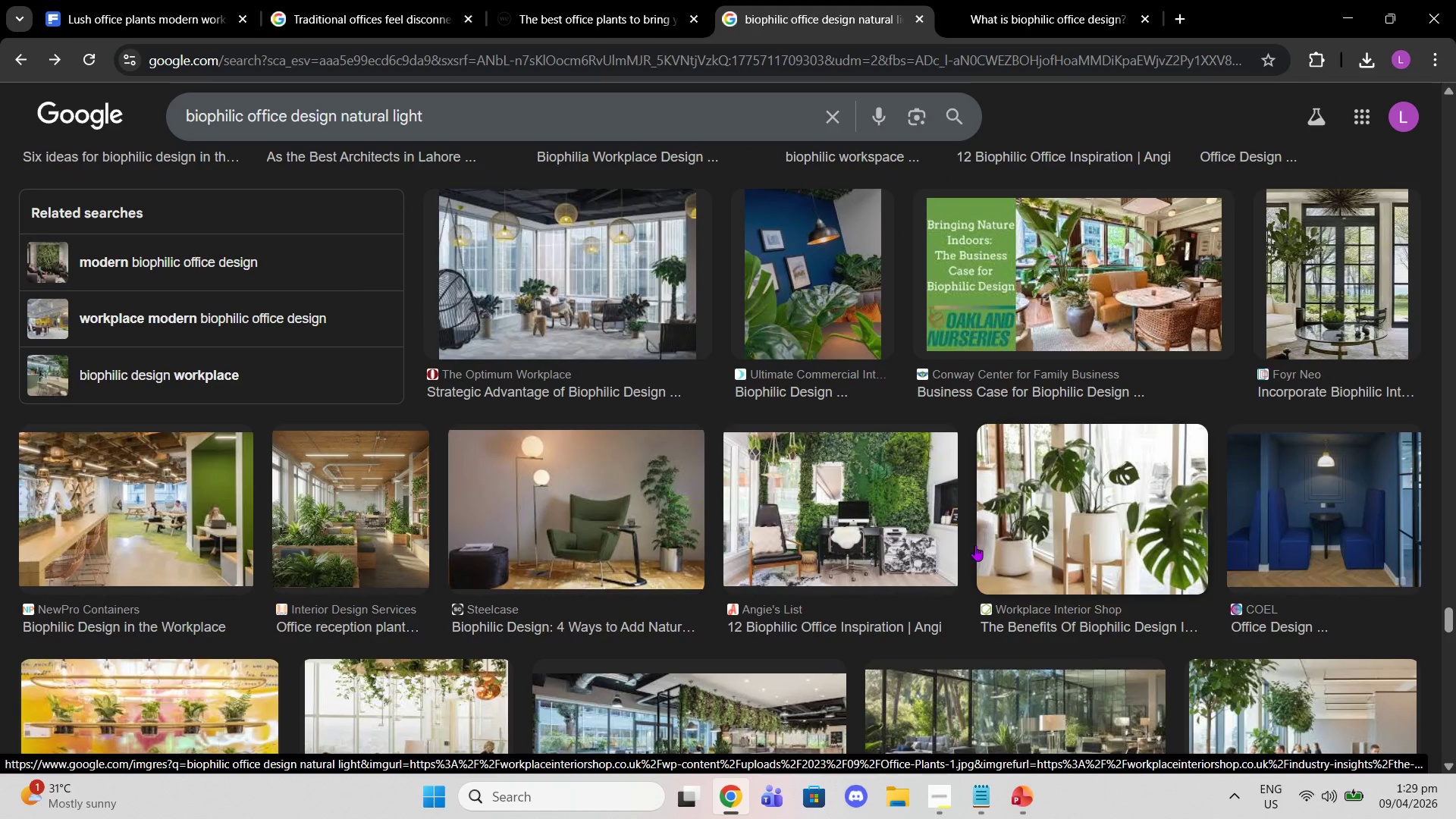 
left_click([183, 503])
 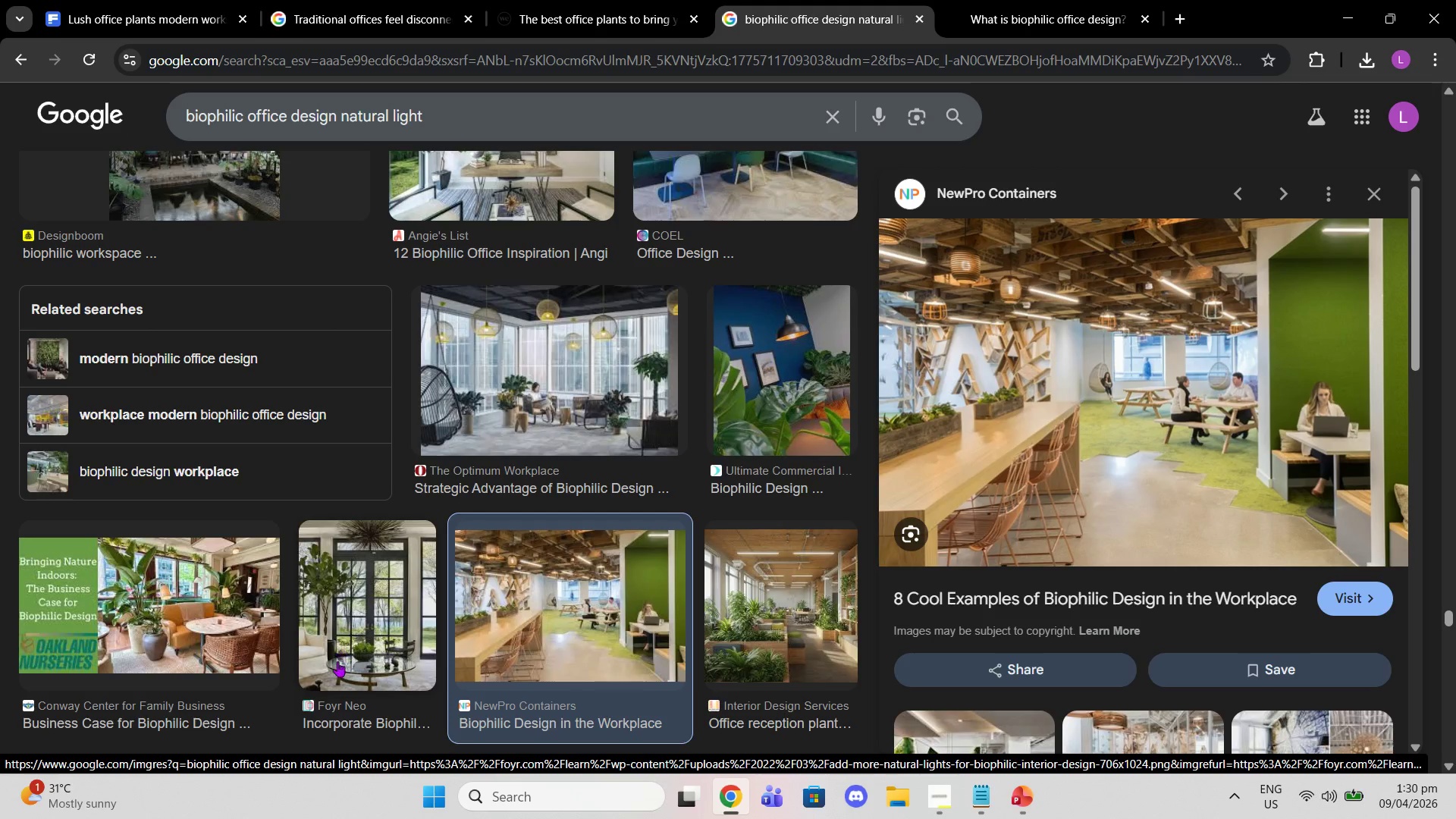 
wait(10.56)
 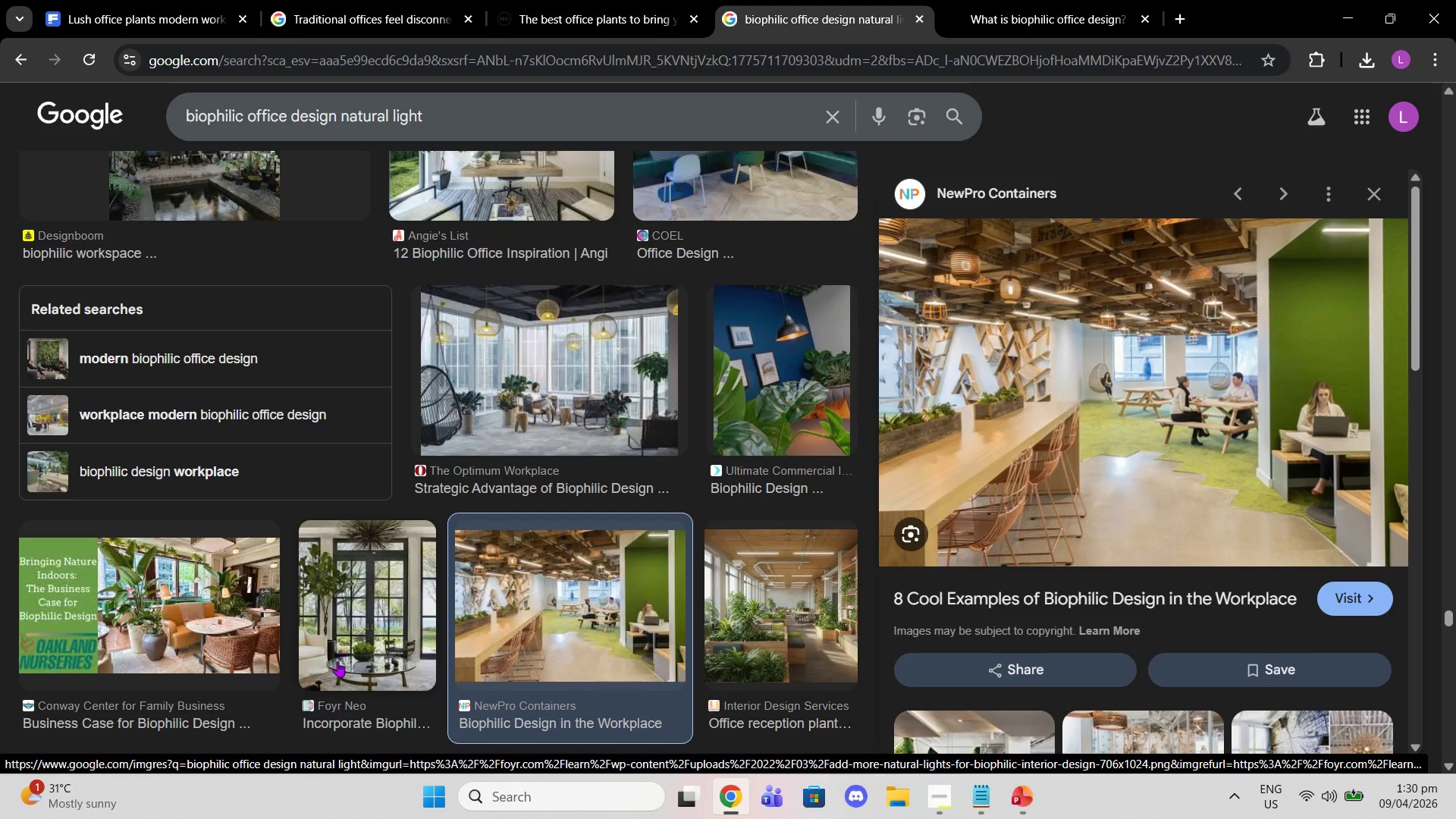 
scroll: coordinate [533, 534], scroll_direction: down, amount: 4.0
 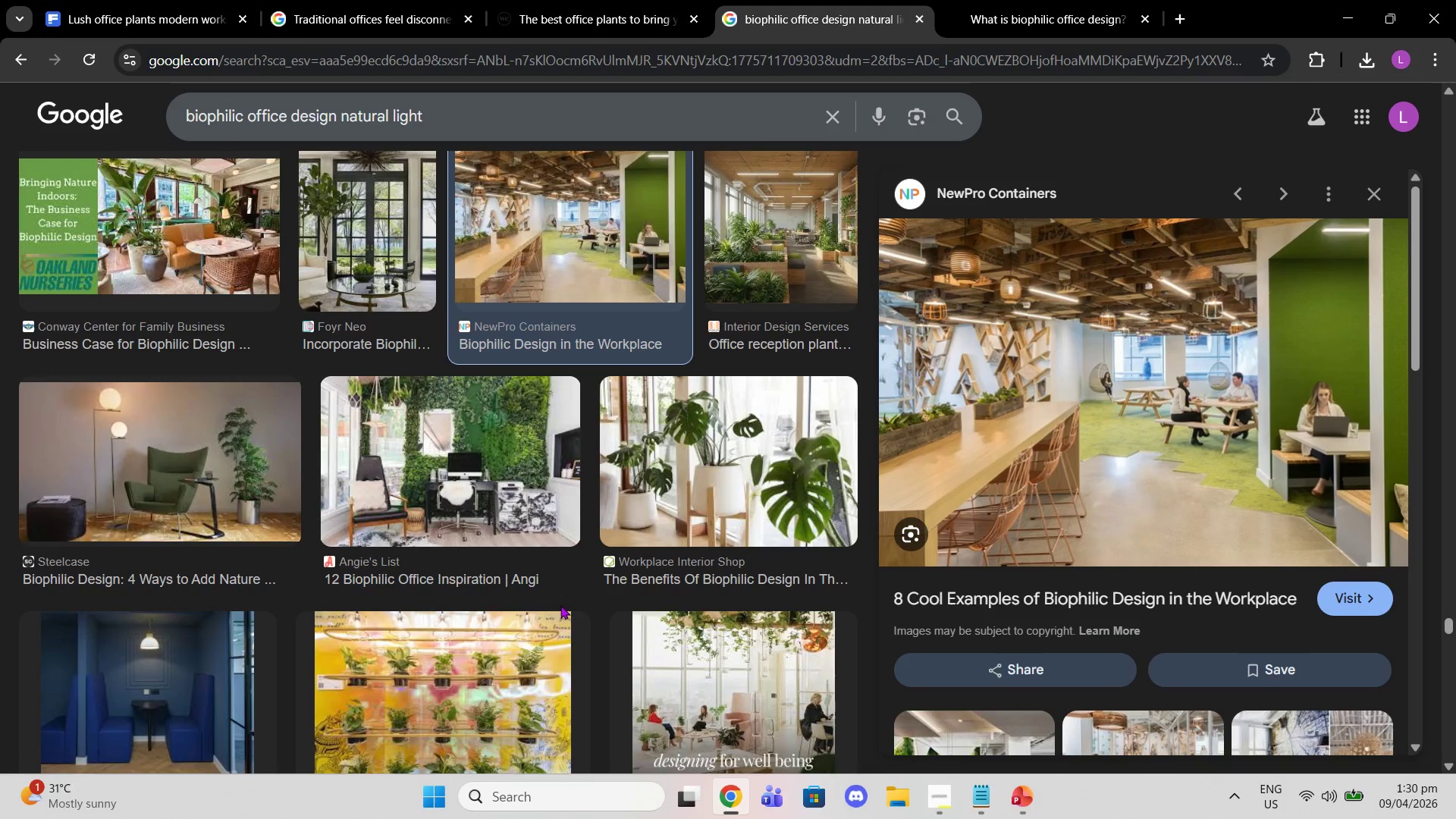 
wait(8.0)
 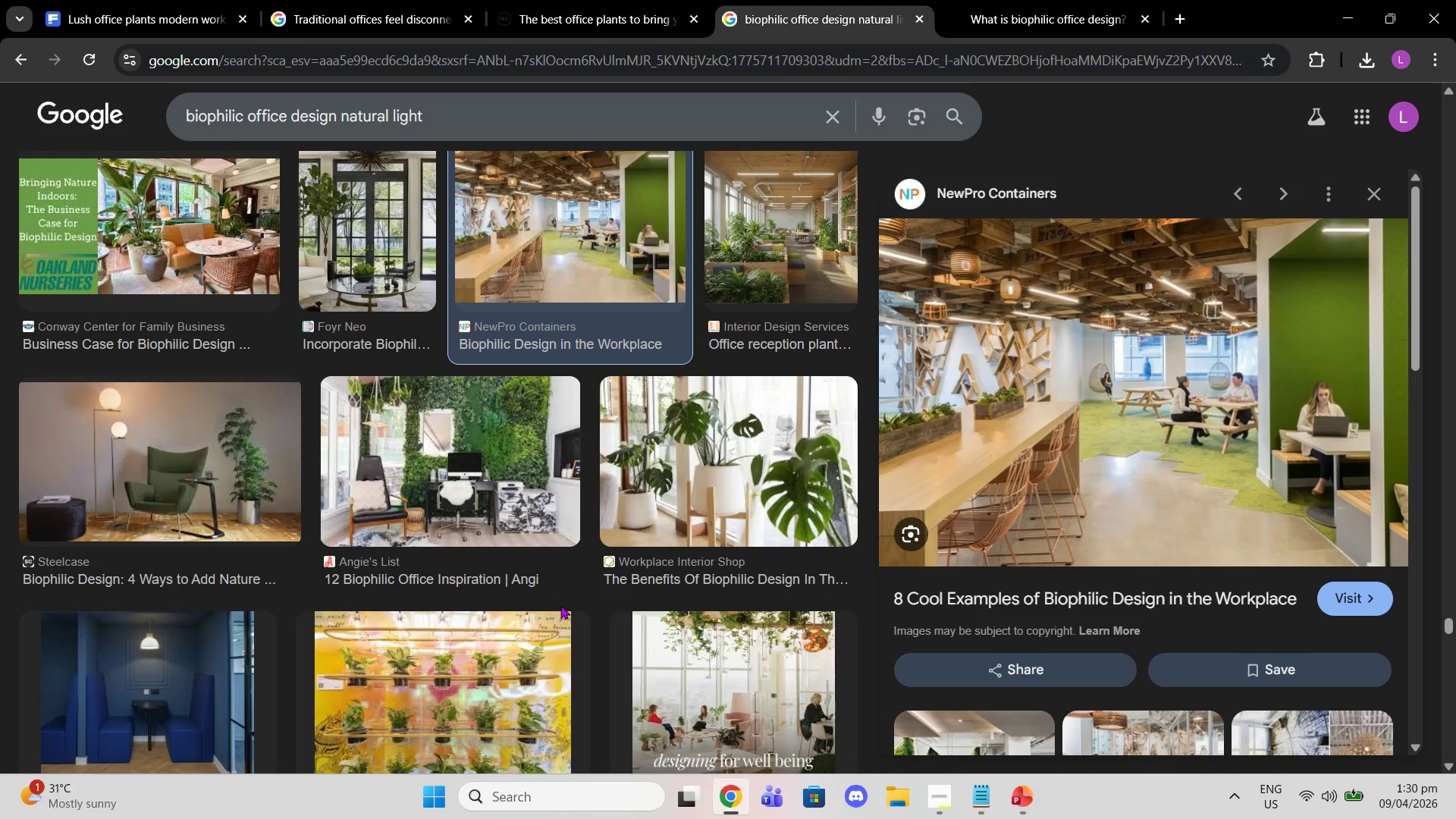 
scroll: coordinate [610, 532], scroll_direction: down, amount: 3.0
 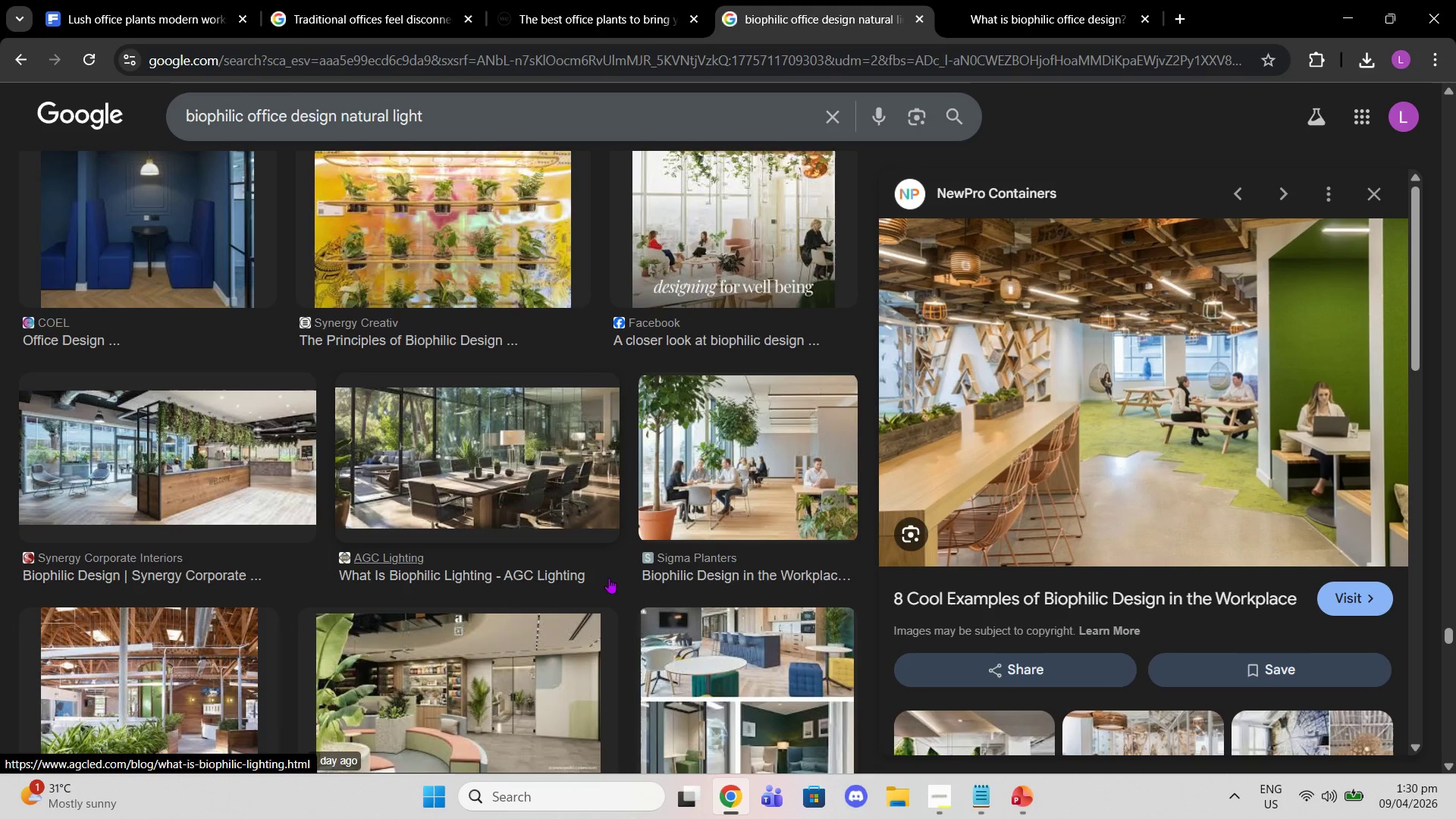 
wait(14.2)
 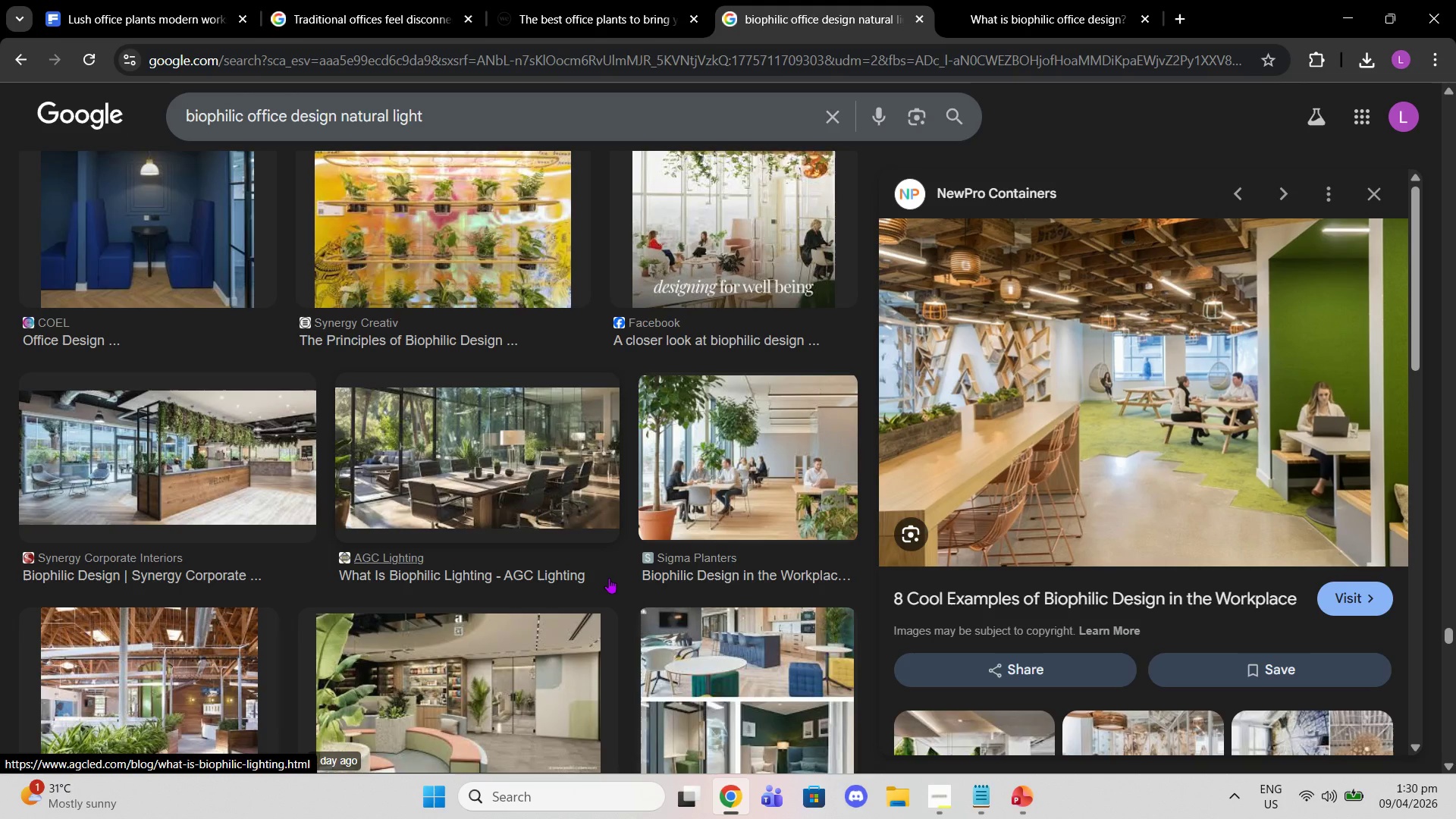 
scroll: coordinate [754, 384], scroll_direction: down, amount: 6.0
 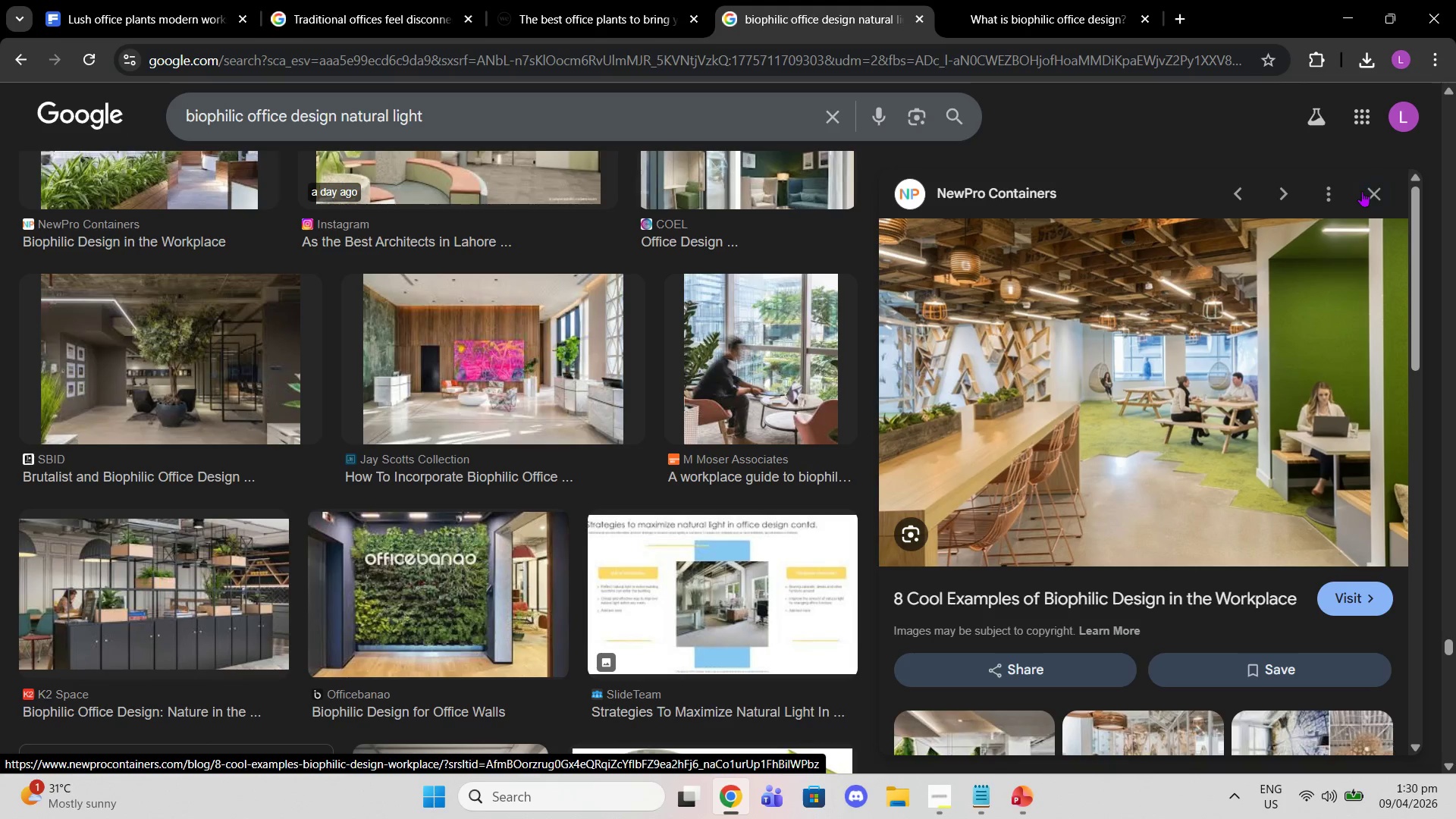 
left_click([1366, 191])
 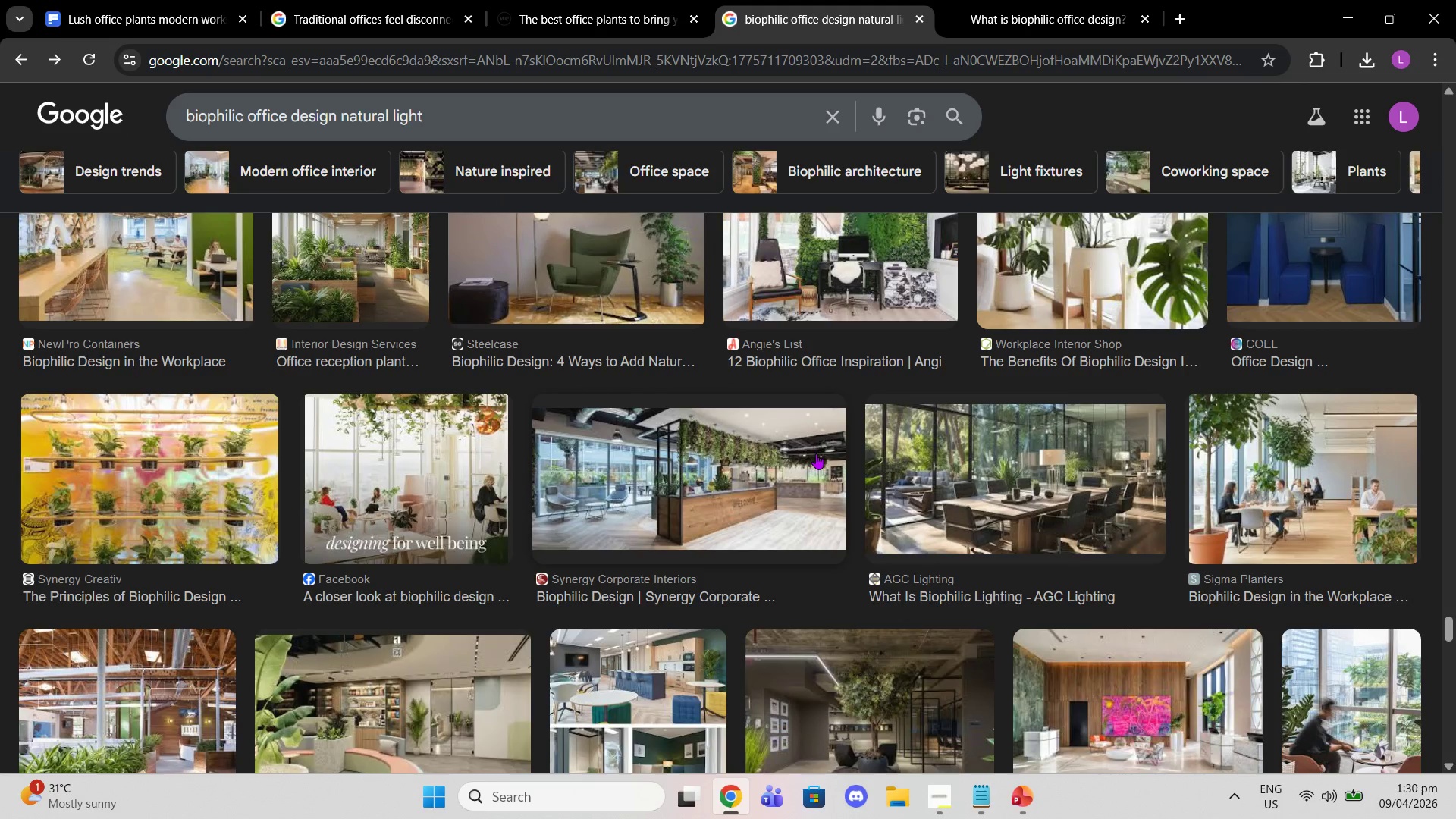 
scroll: coordinate [654, 439], scroll_direction: up, amount: 7.0
 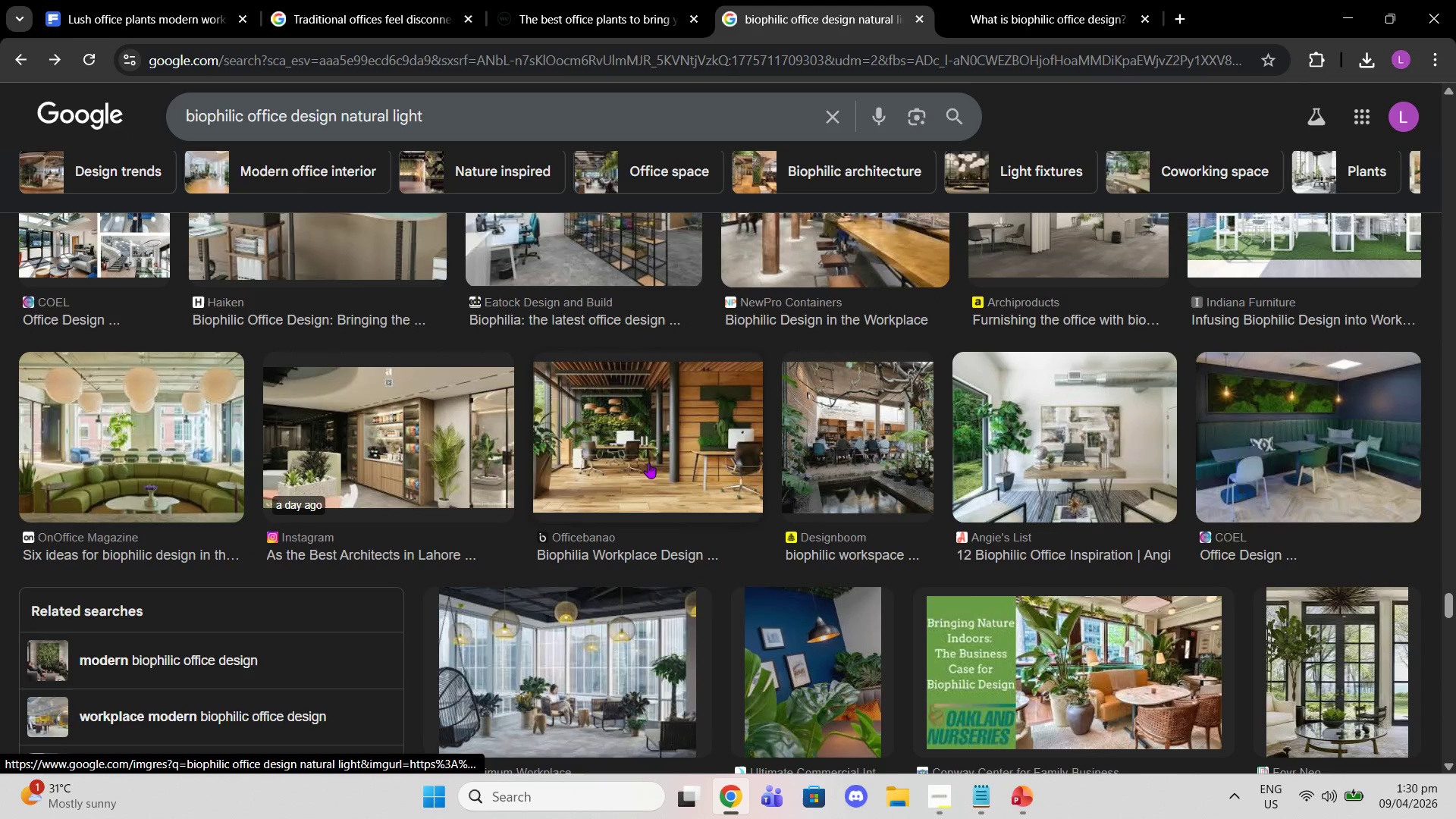 
scroll: coordinate [635, 504], scroll_direction: down, amount: 20.0
 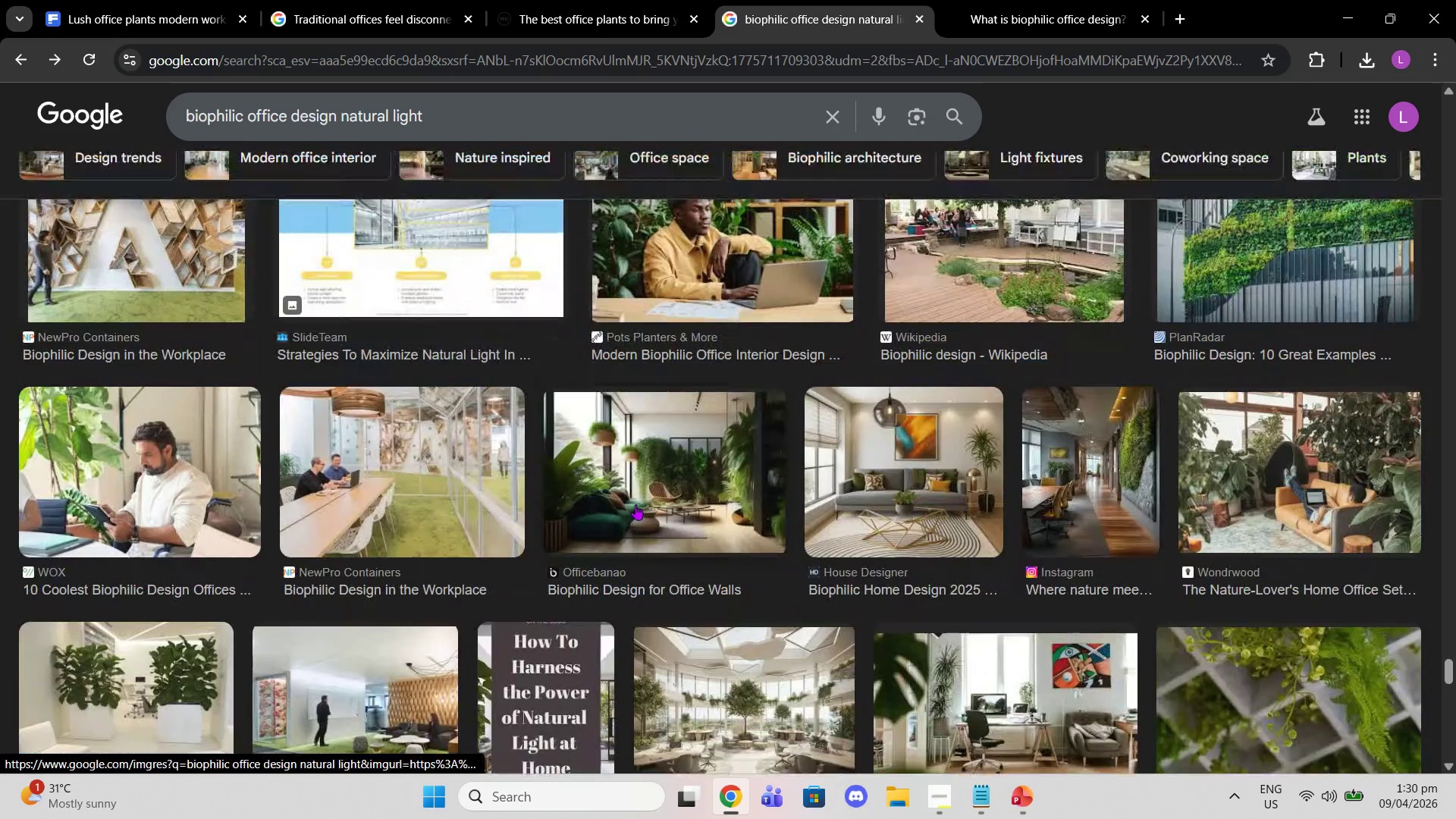 
scroll: coordinate [676, 515], scroll_direction: up, amount: 21.0
 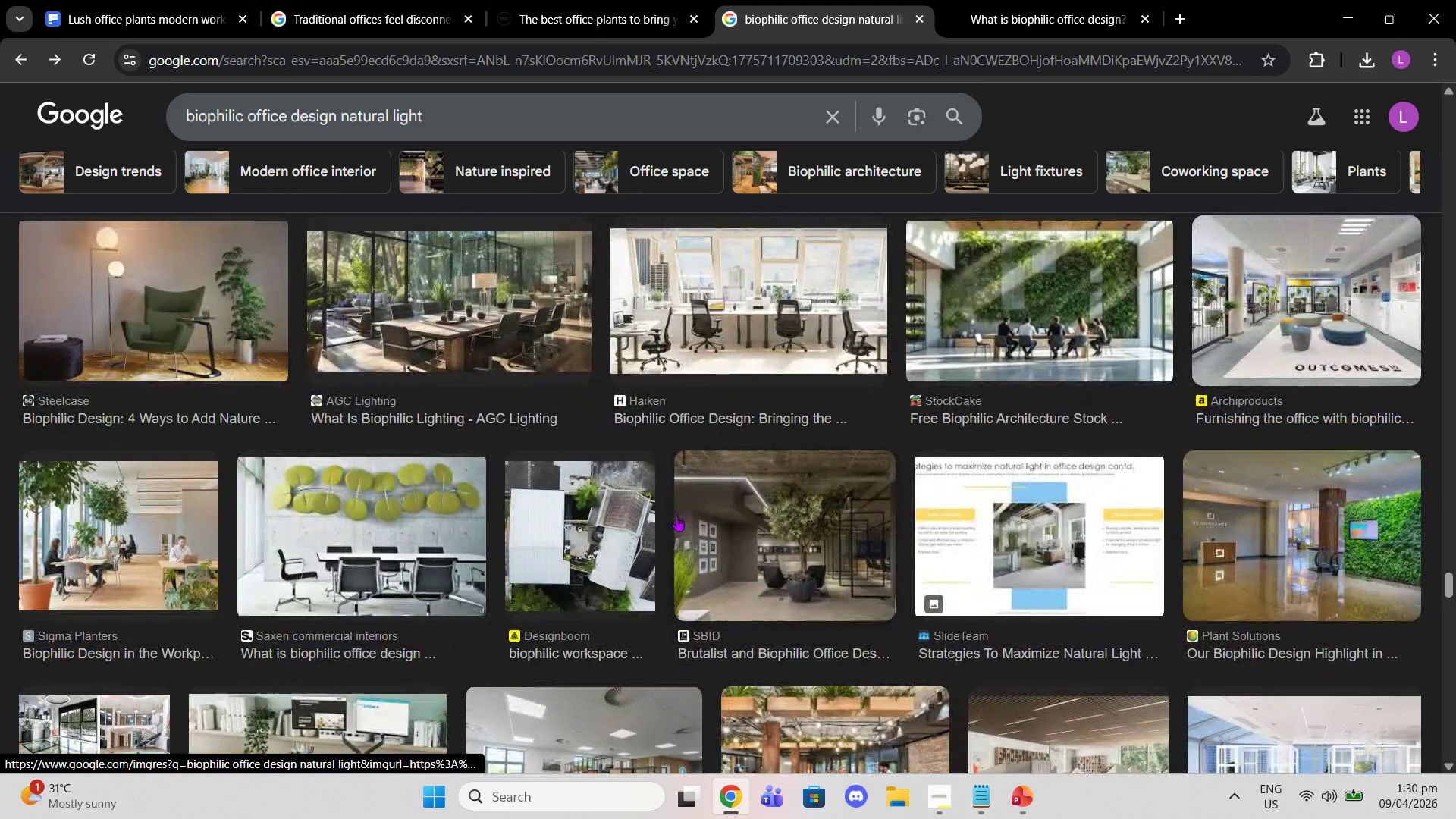 
left_click([794, 543])
 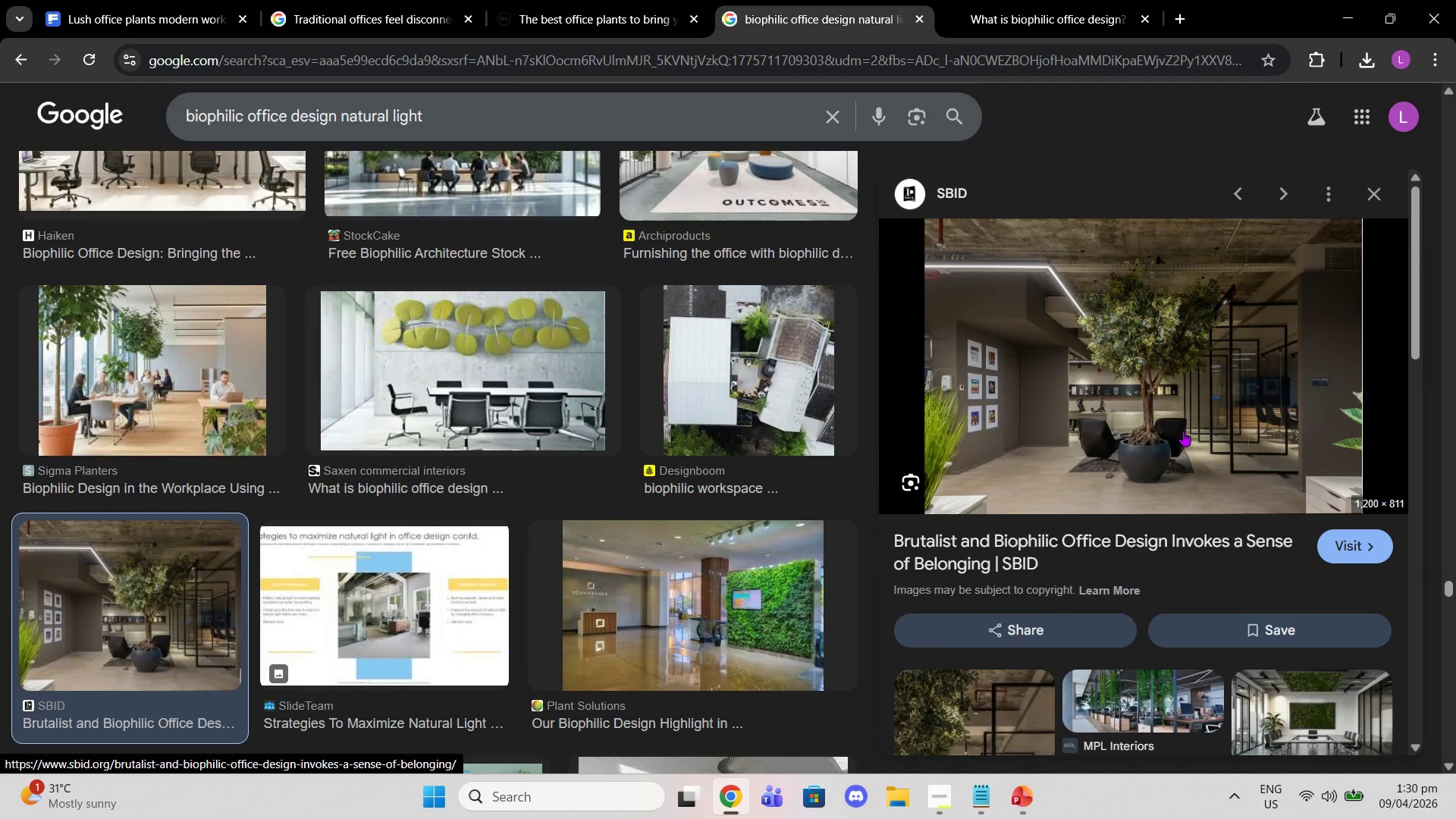 
right_click([1183, 431])
 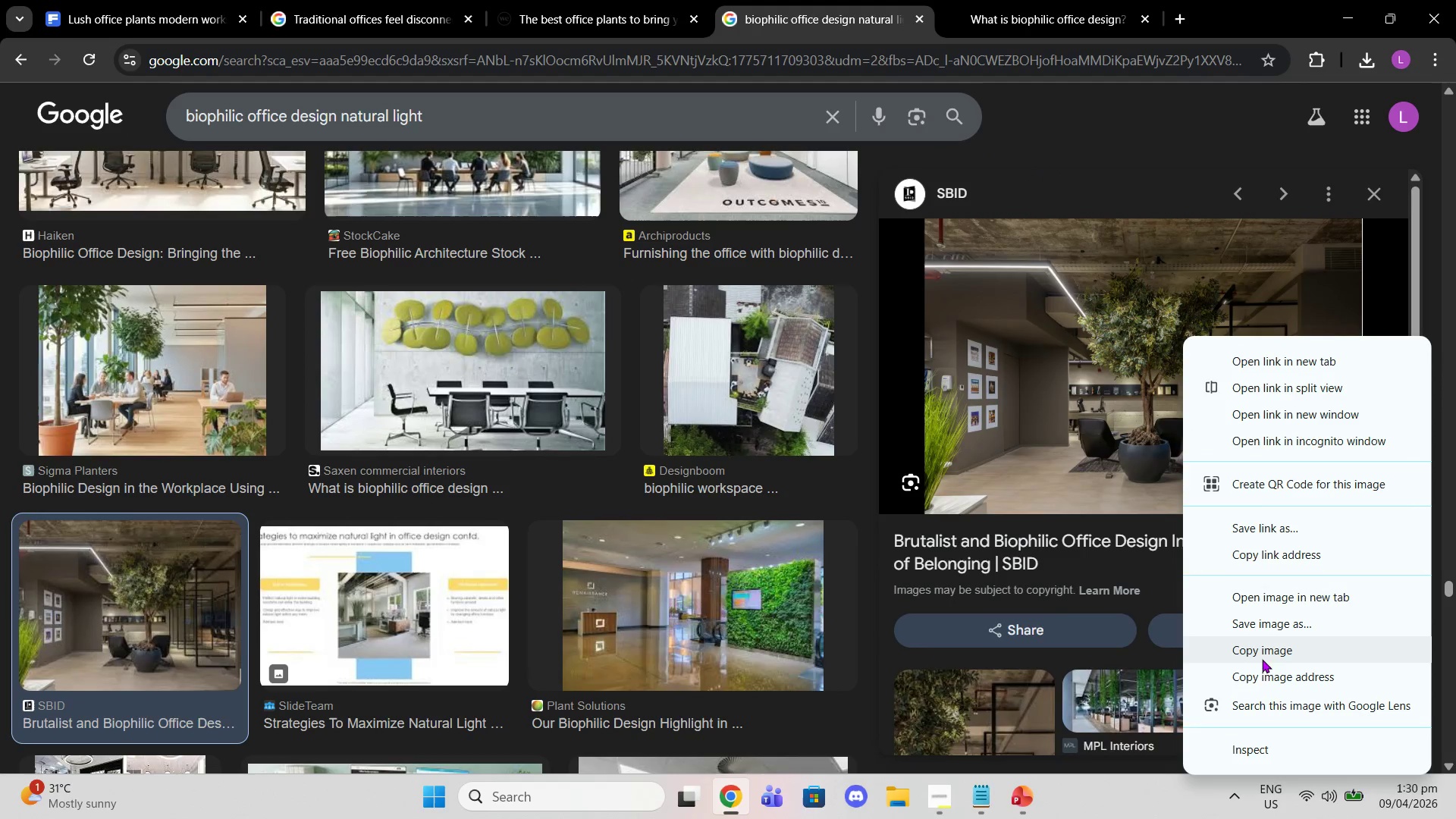 
left_click([1260, 654])
 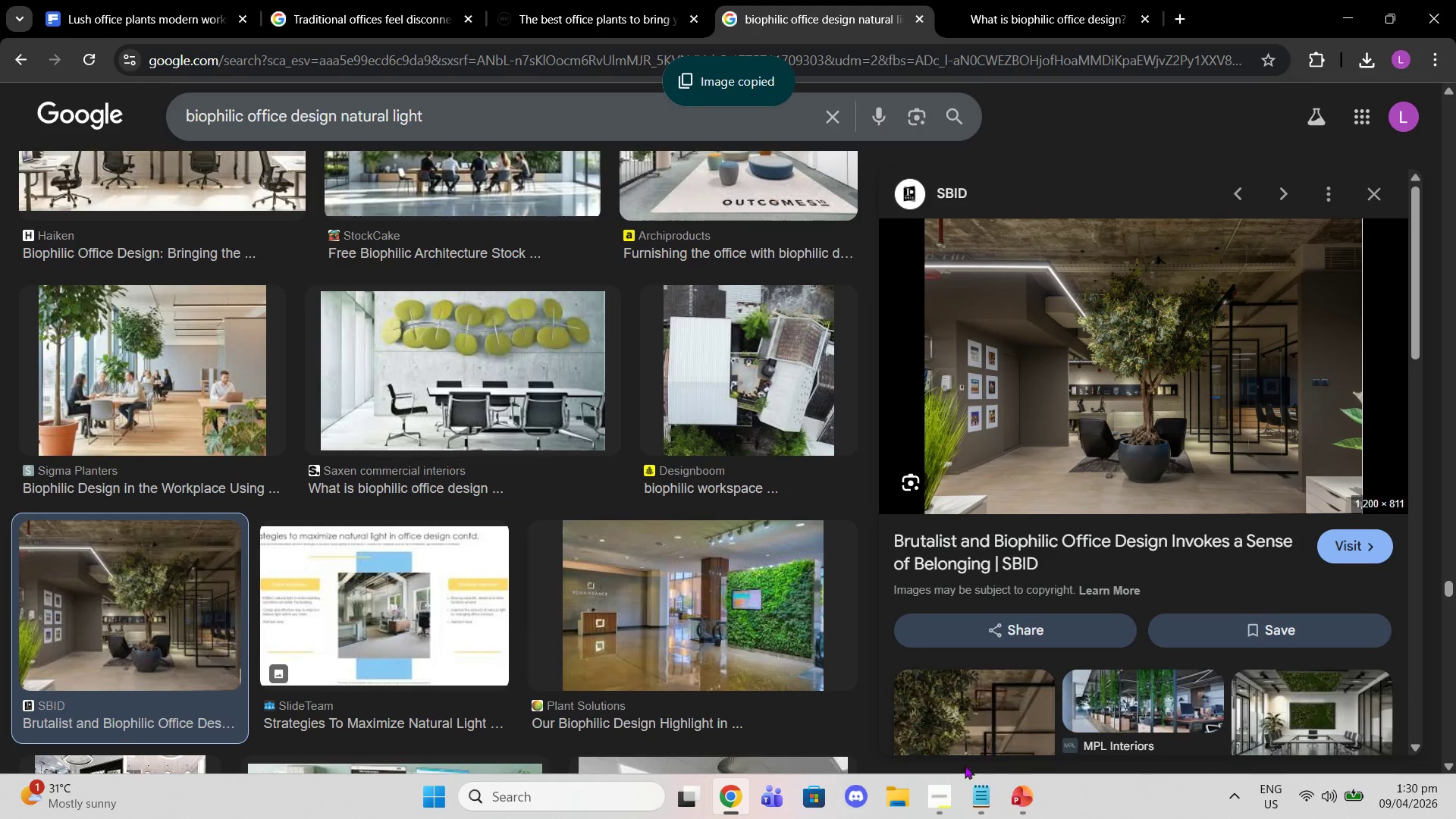 
left_click([948, 791])